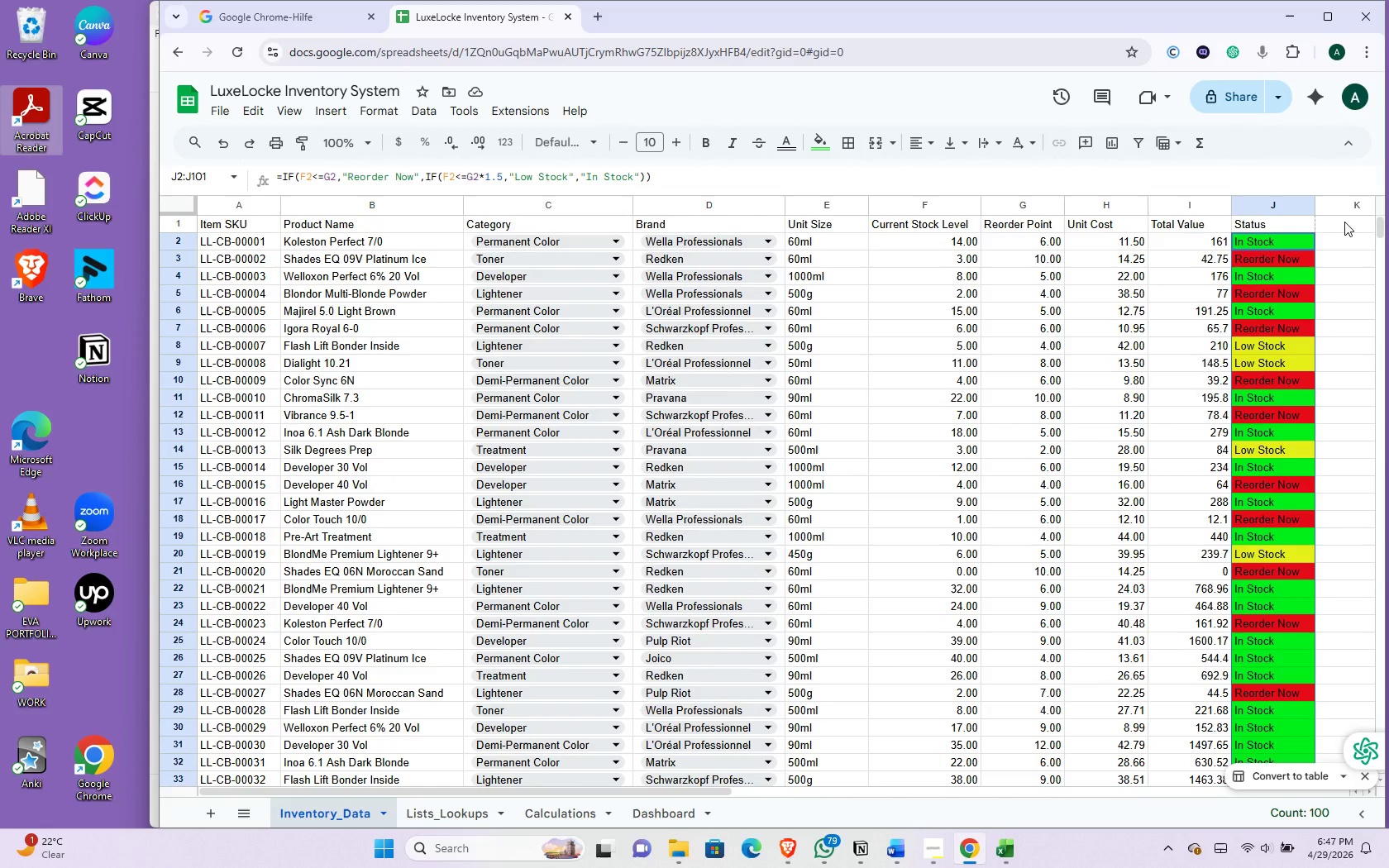 
left_click([1344, 222])
 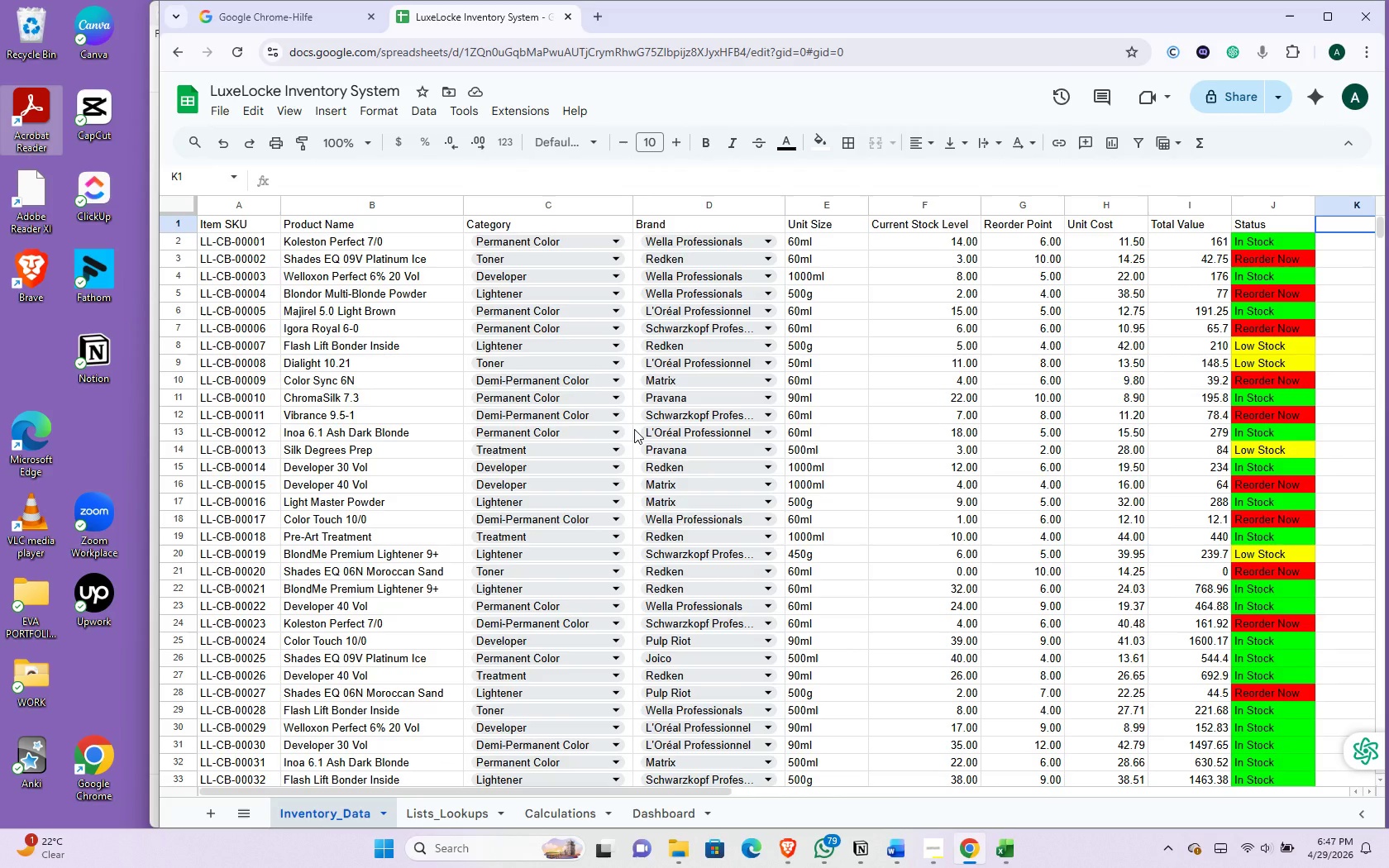 
key(ArrowRight)
 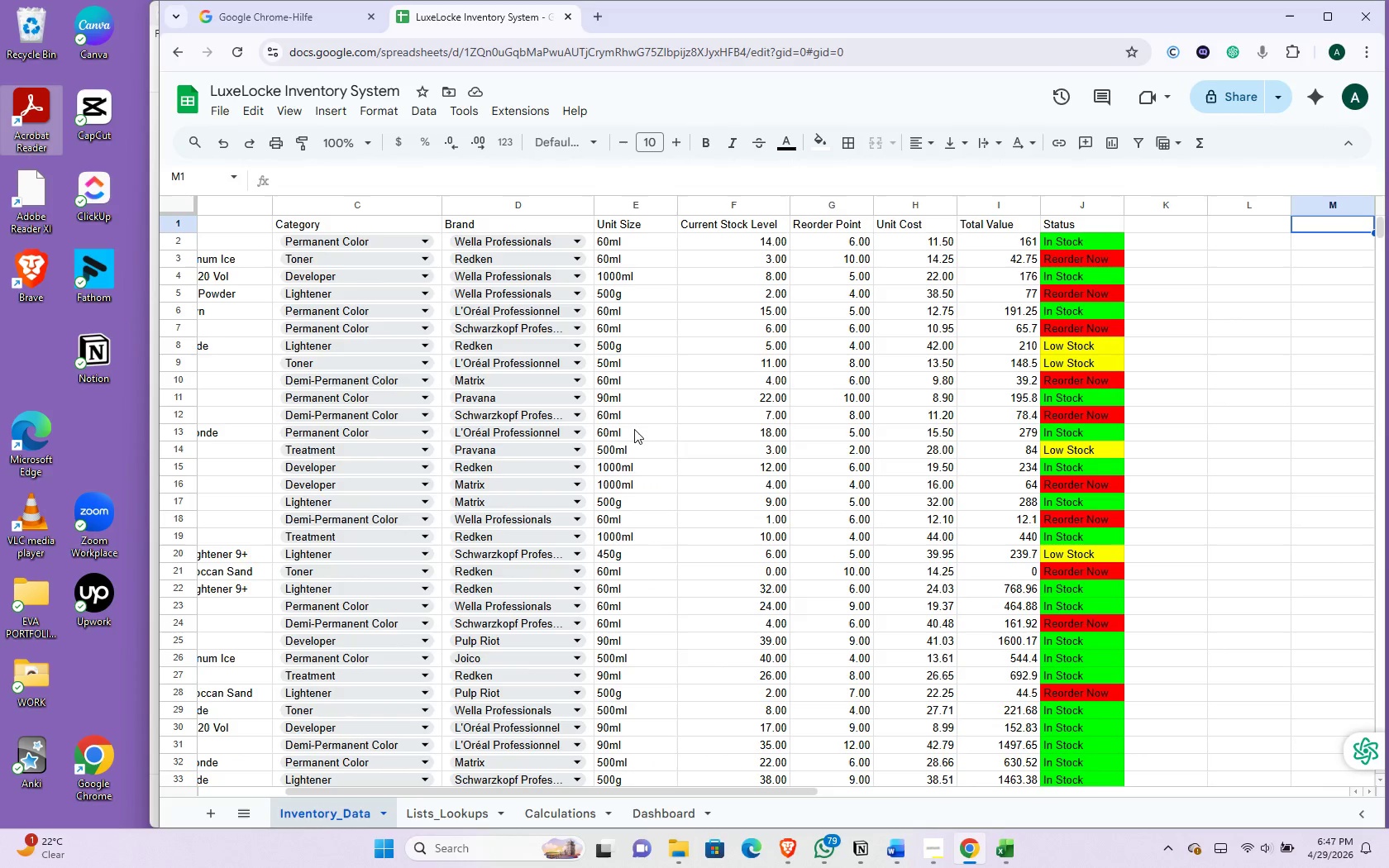 
key(ArrowRight)
 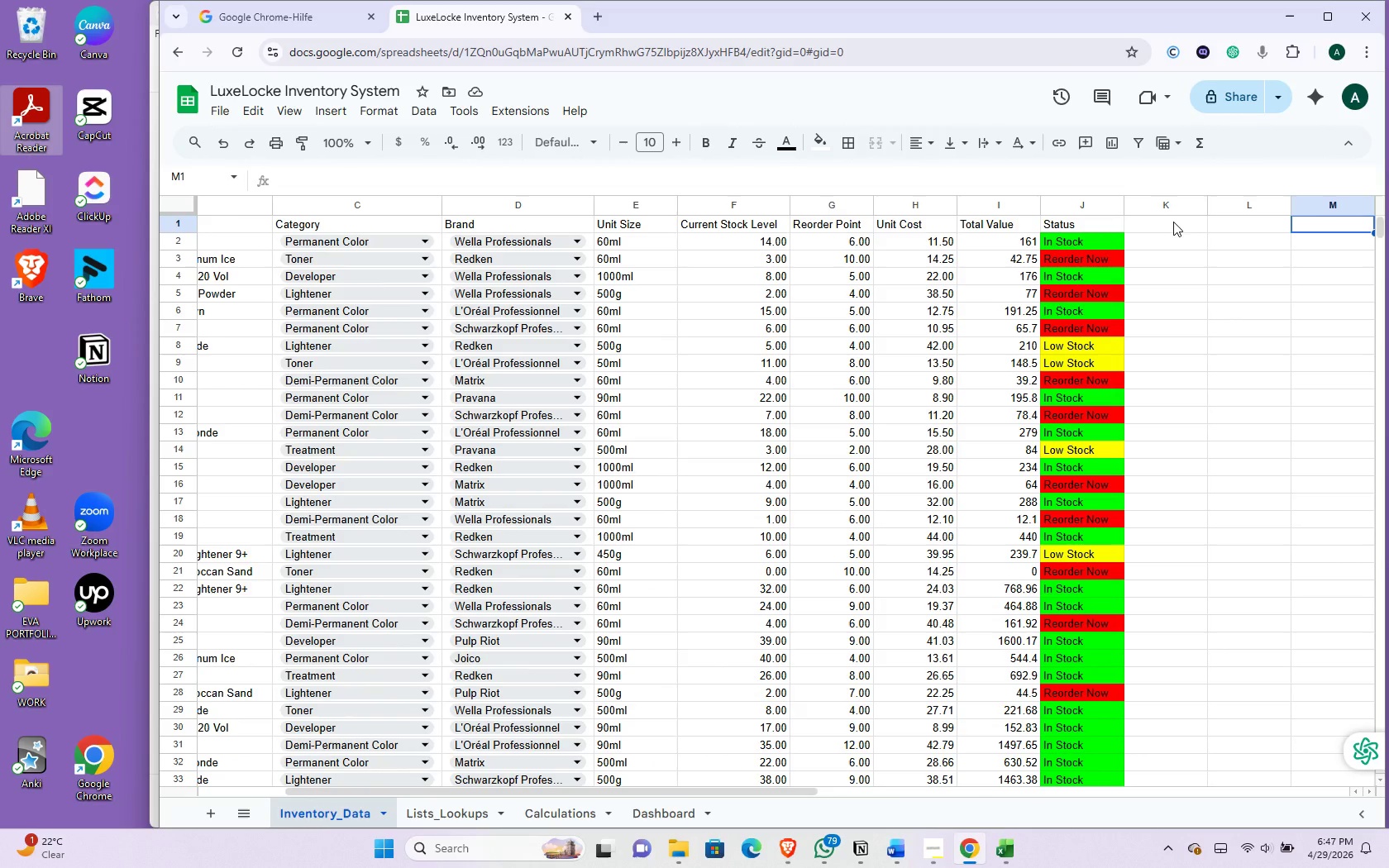 
left_click([1173, 222])
 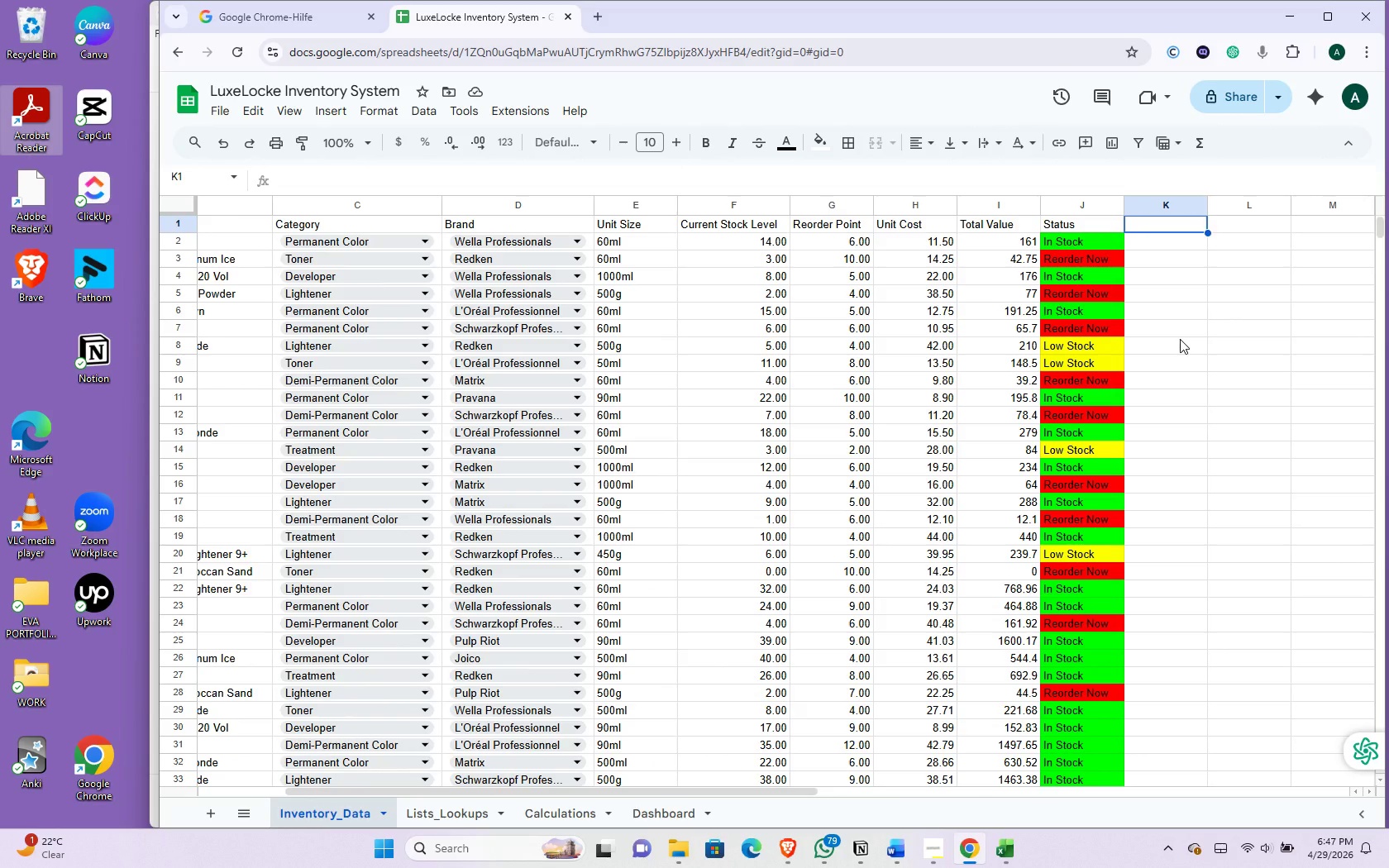 
wait(5.88)
 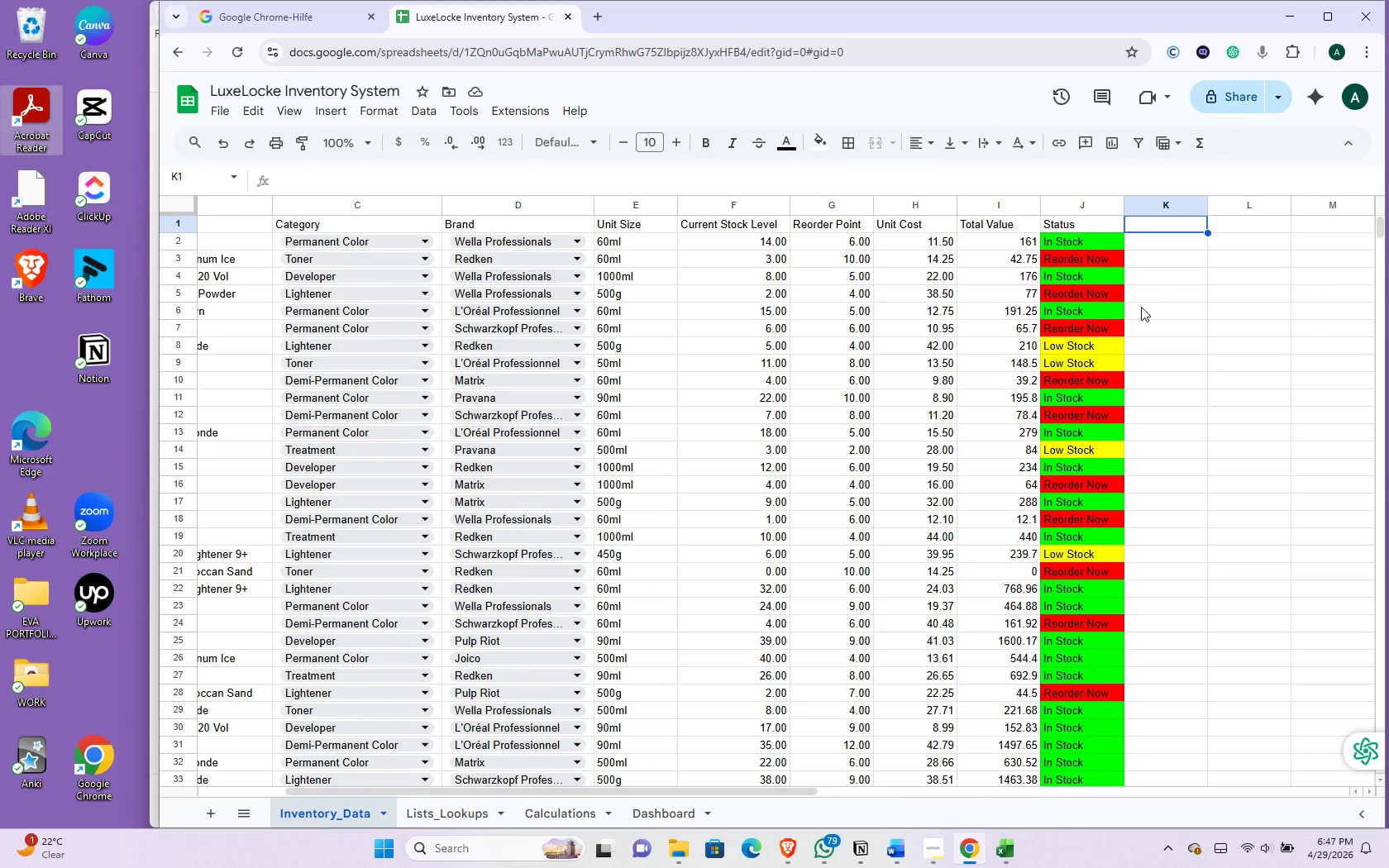 
type(Reorder Flag)
 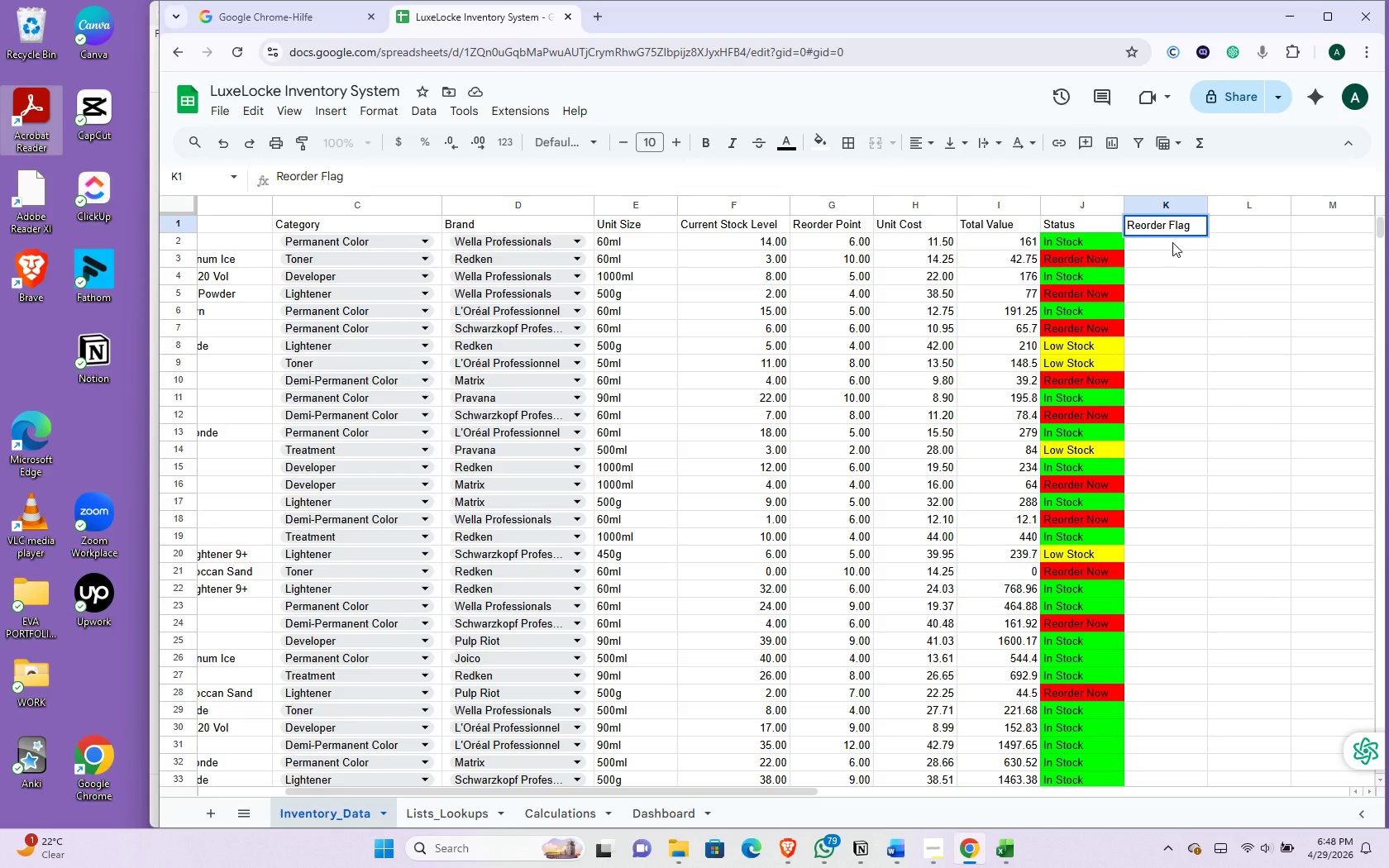 
left_click([1172, 243])
 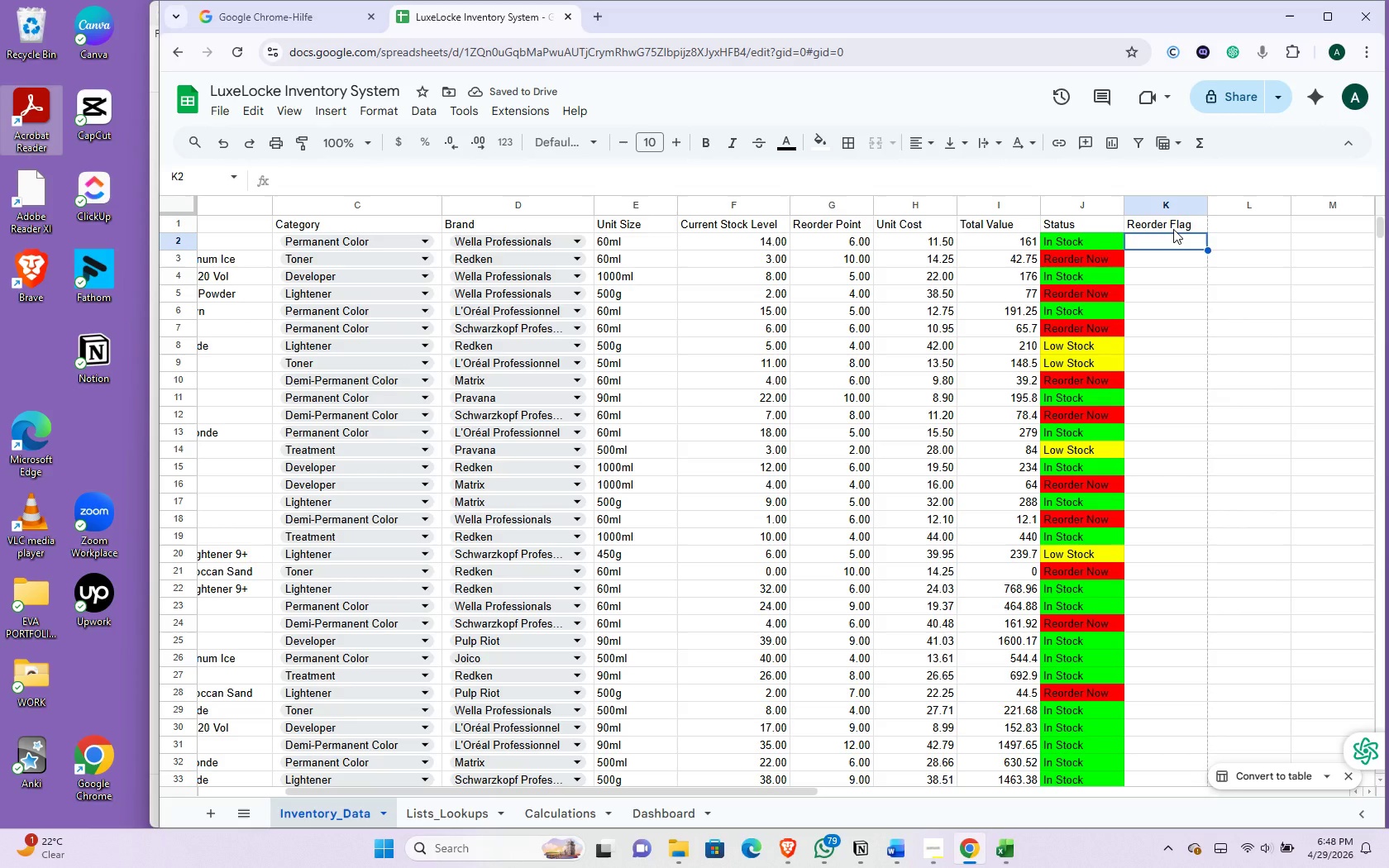 
type(=IF)
 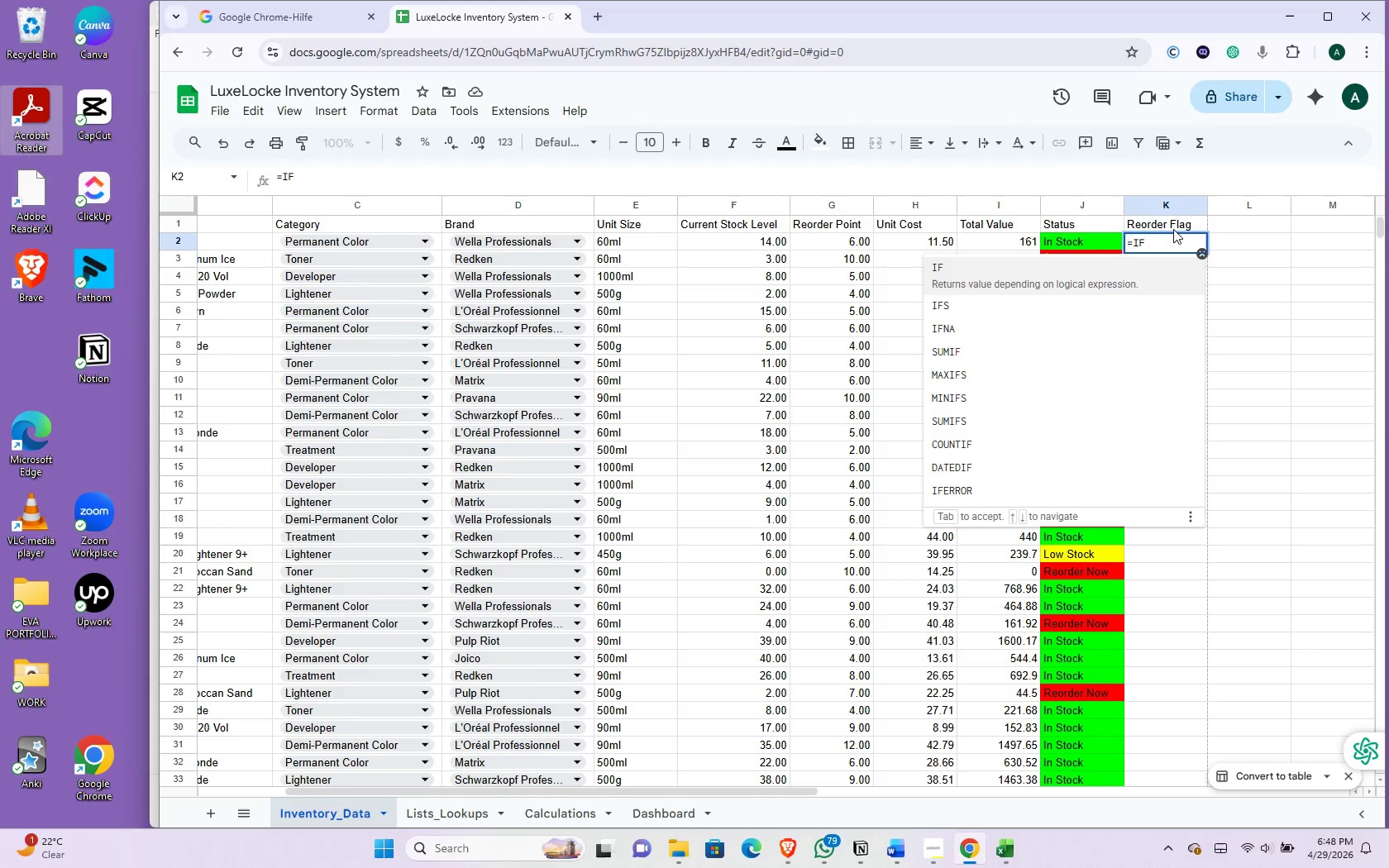 
key(Shift+9)
 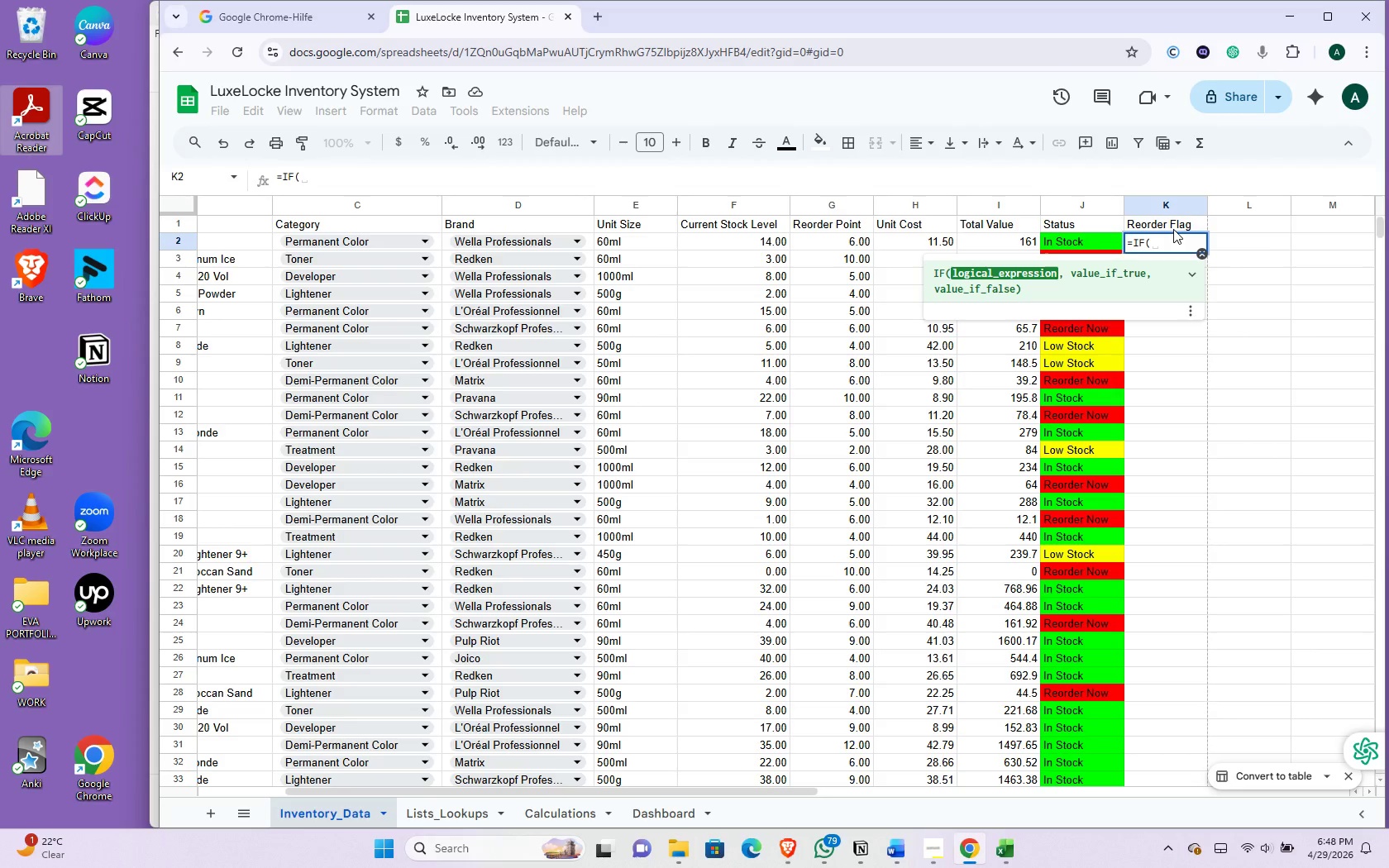 
type(F2)
 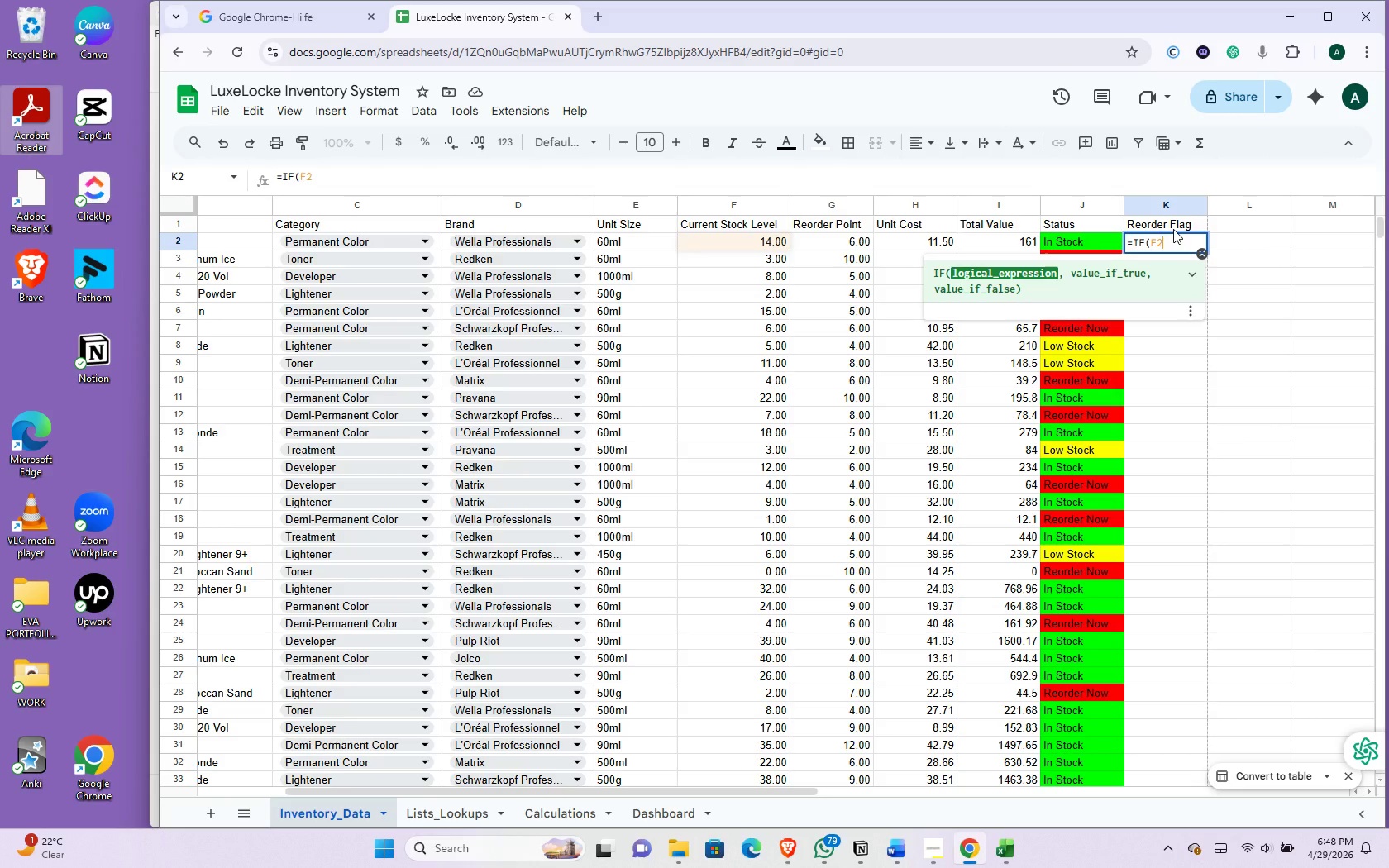 
type(<=G2)
 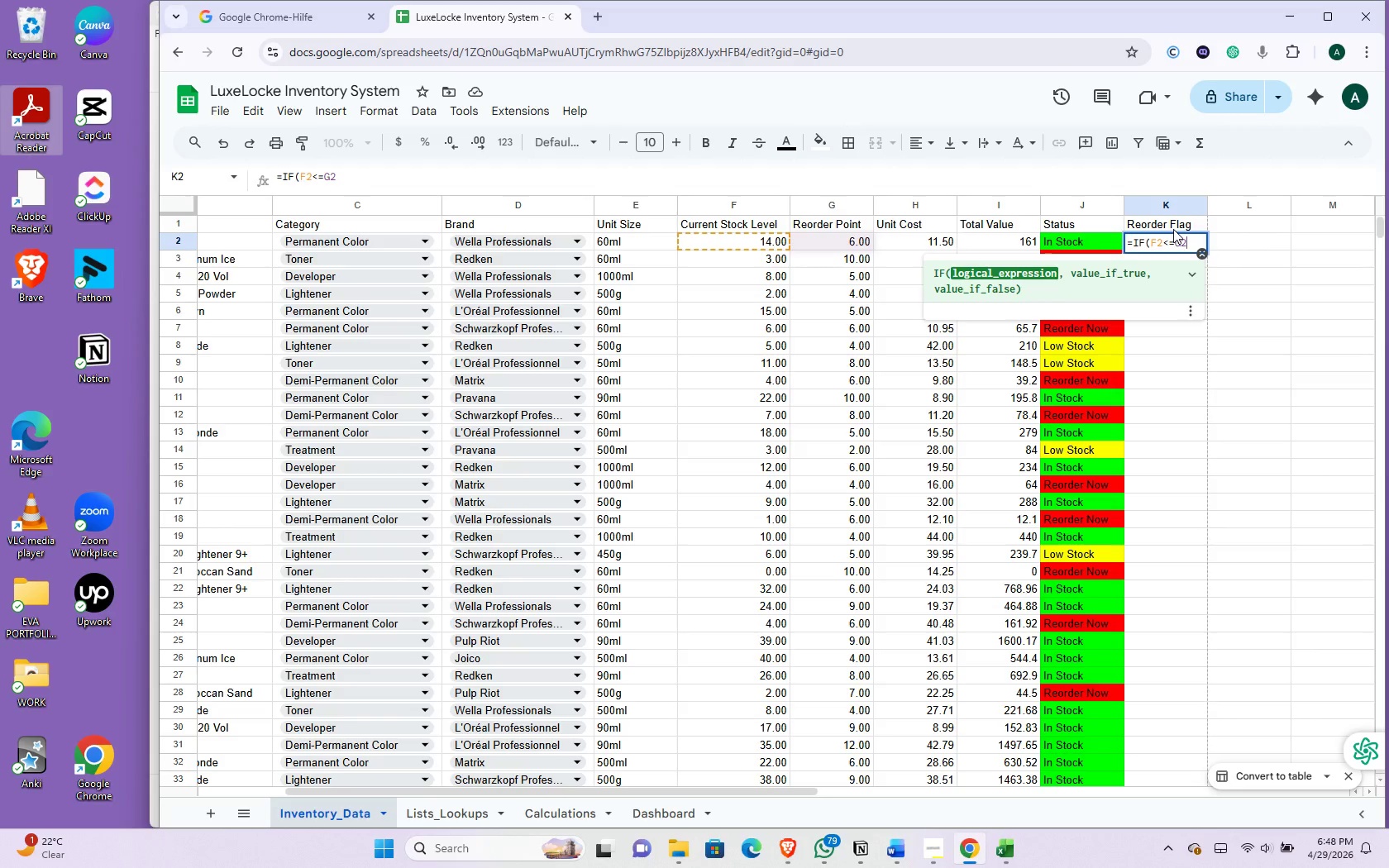 
key(Comma)
 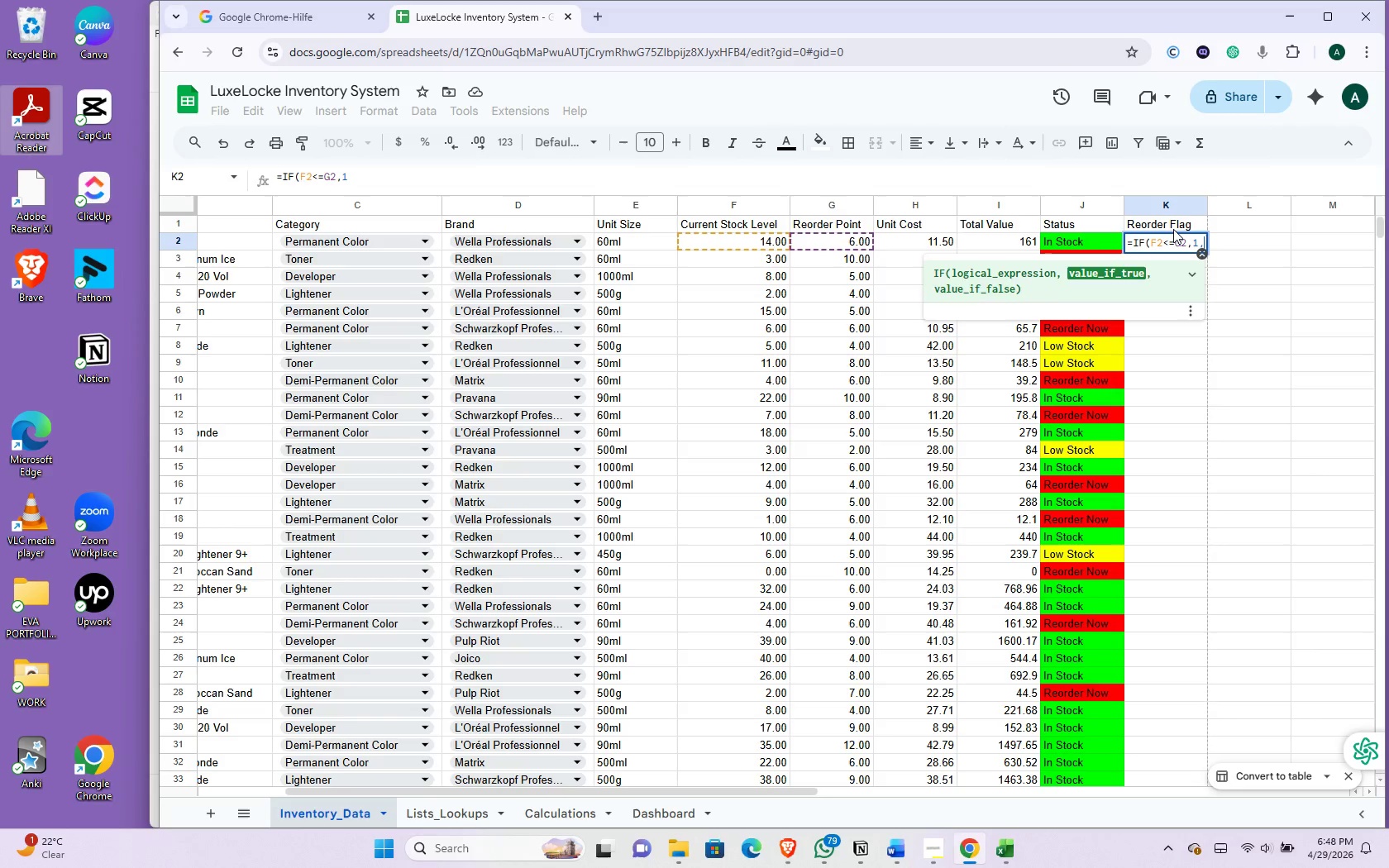 
key(1)
 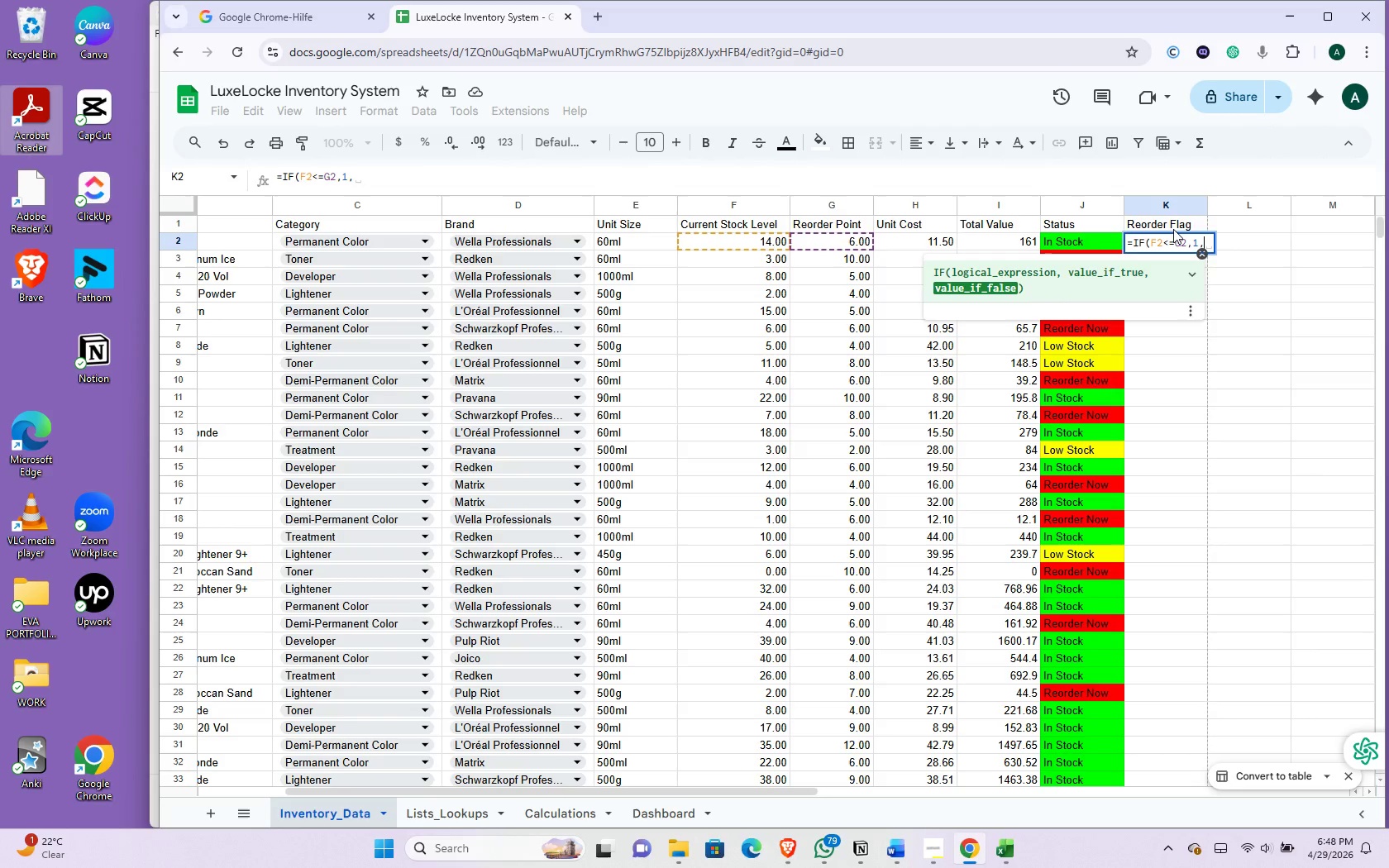 
key(Comma)
 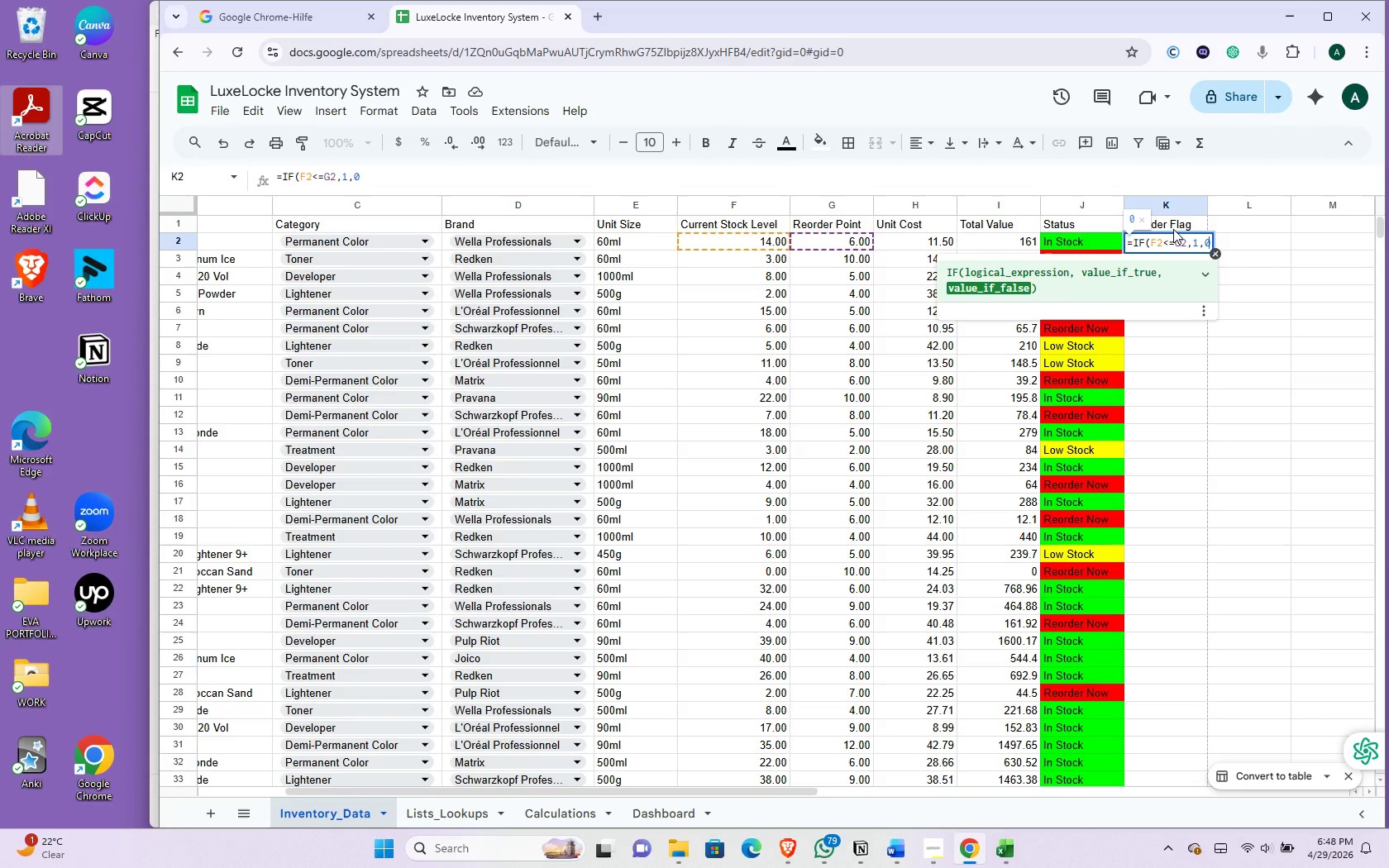 
key(0)
 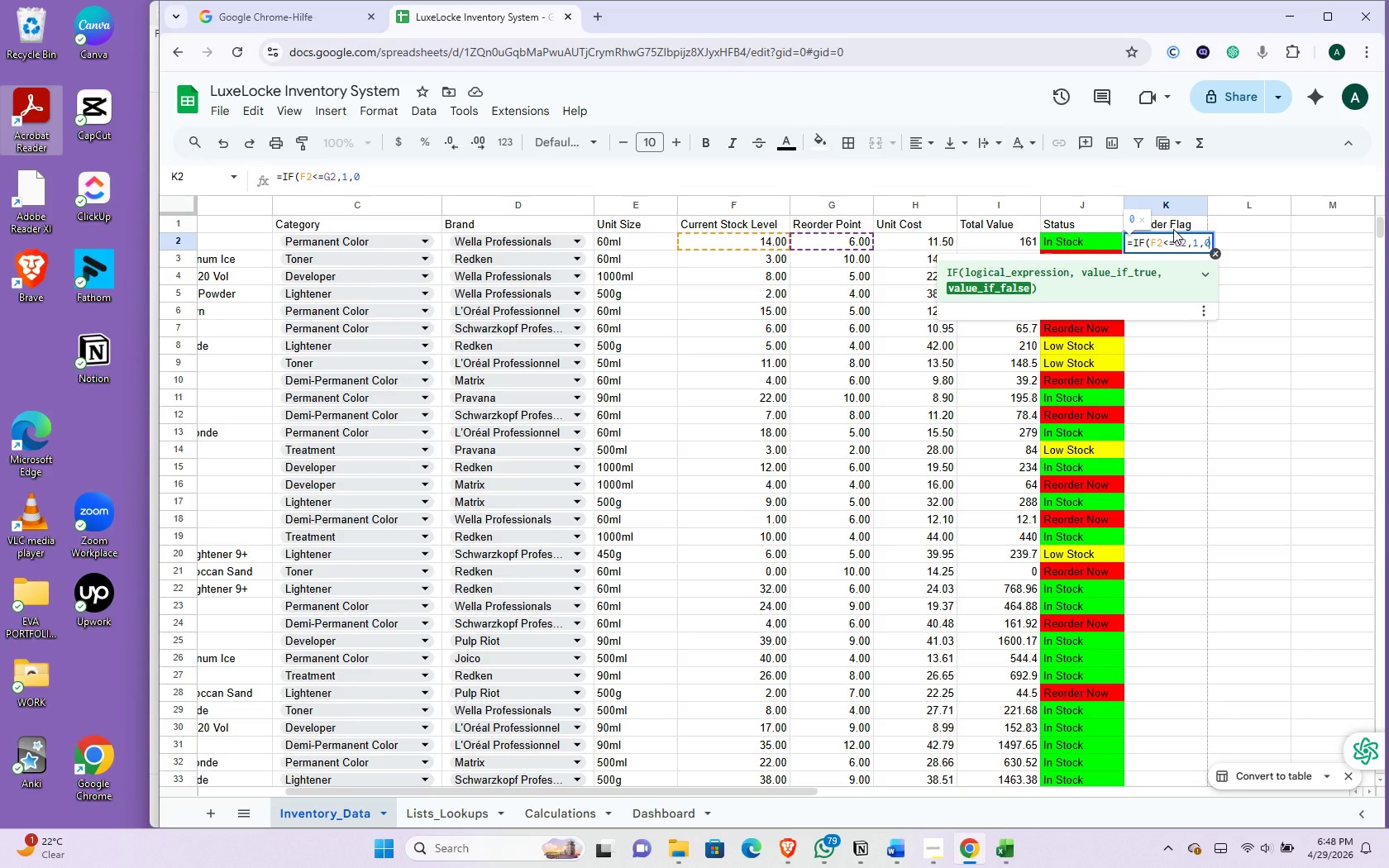 
key(Shift+0)
 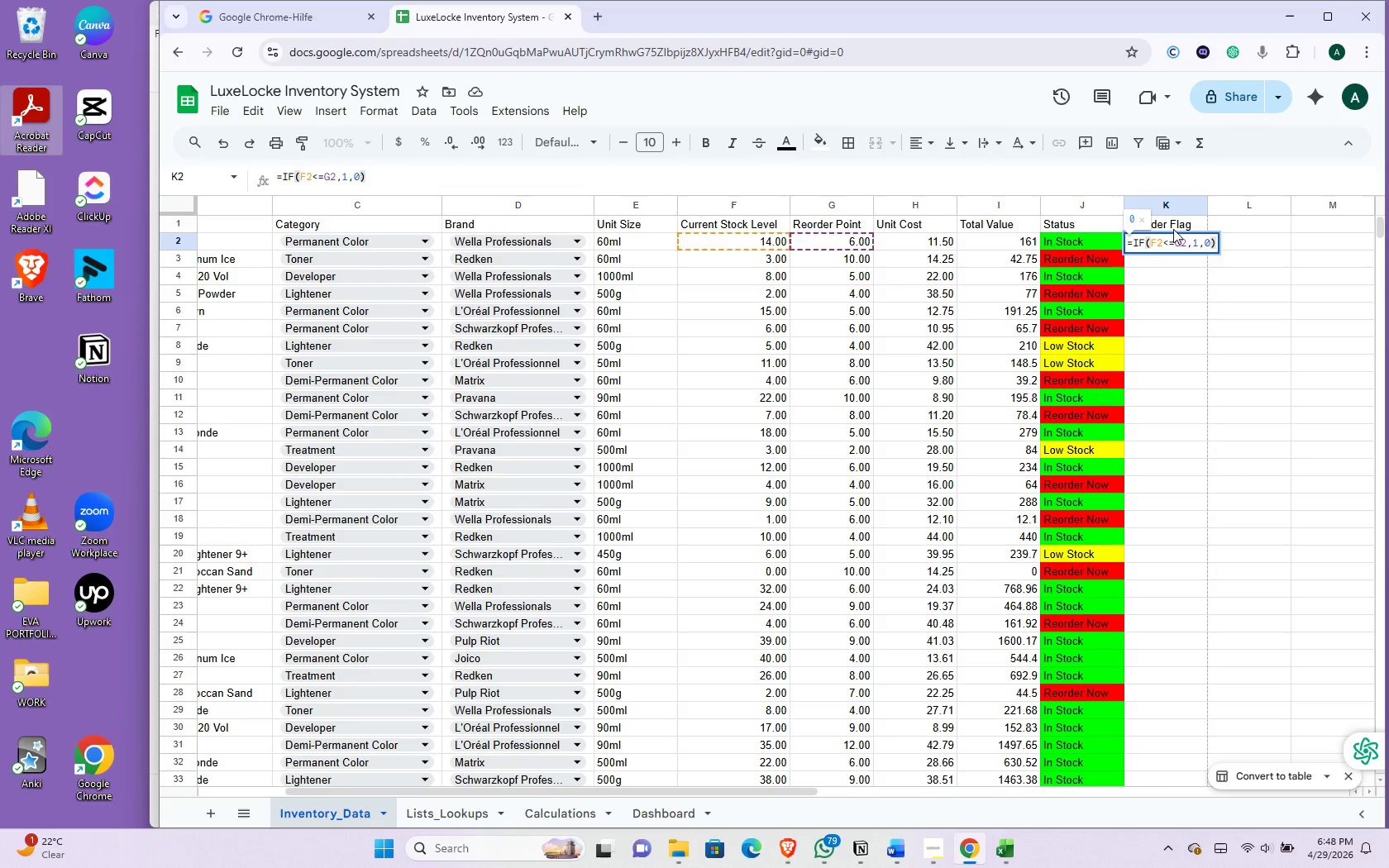 
key(Enter)
 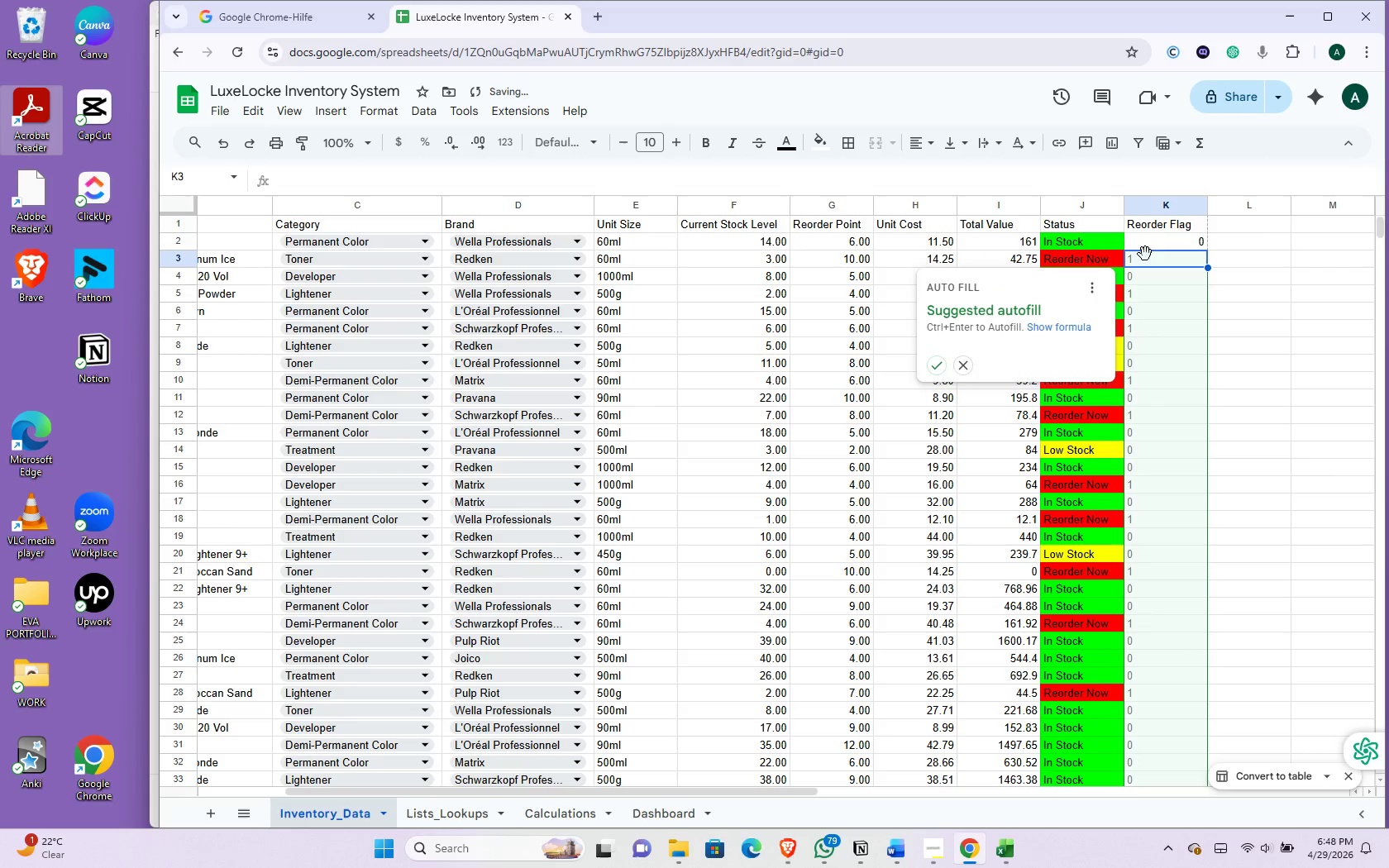 
scroll: coordinate [1173, 229], scroll_direction: up, amount: 1.0
 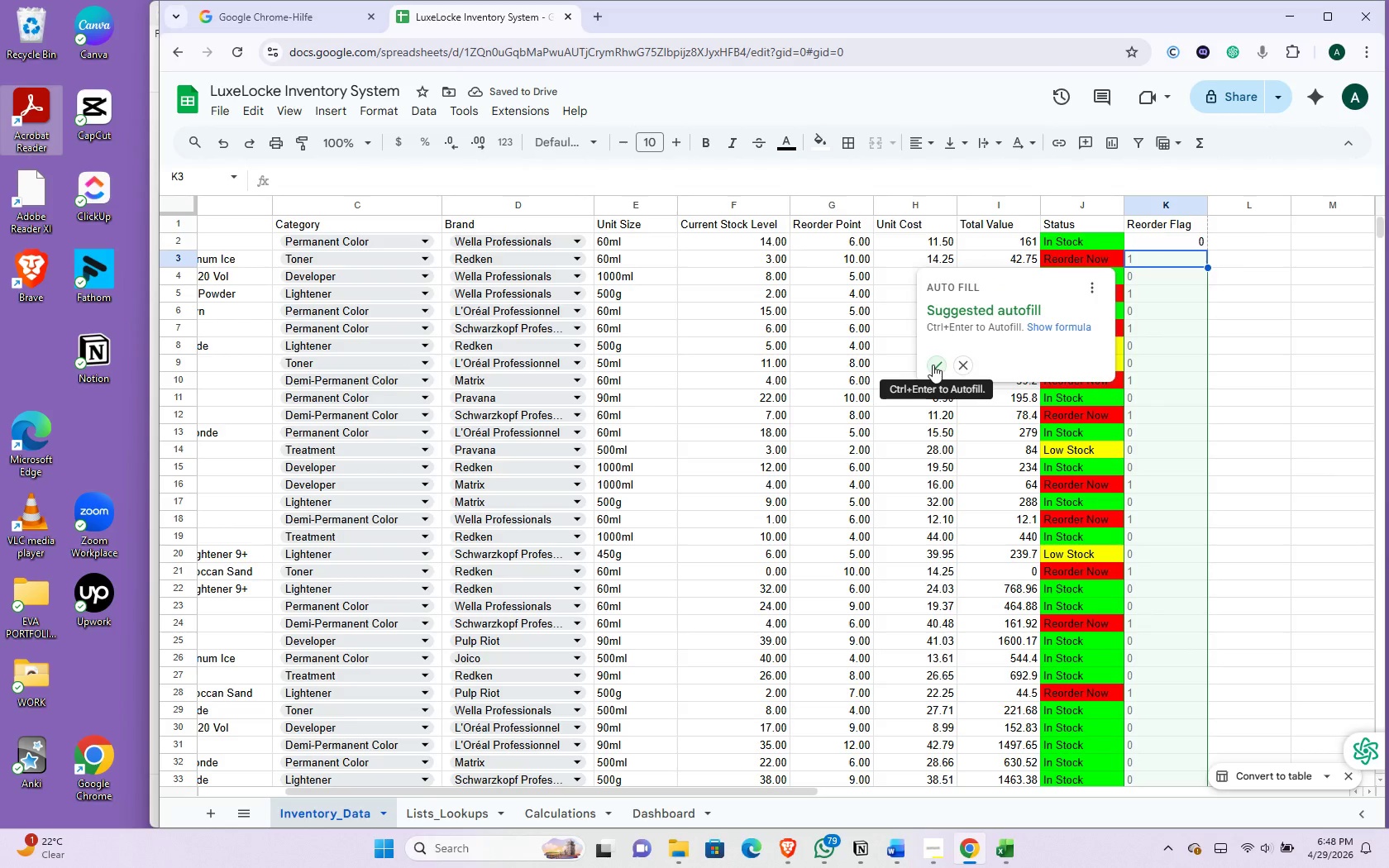 
left_click([933, 365])
 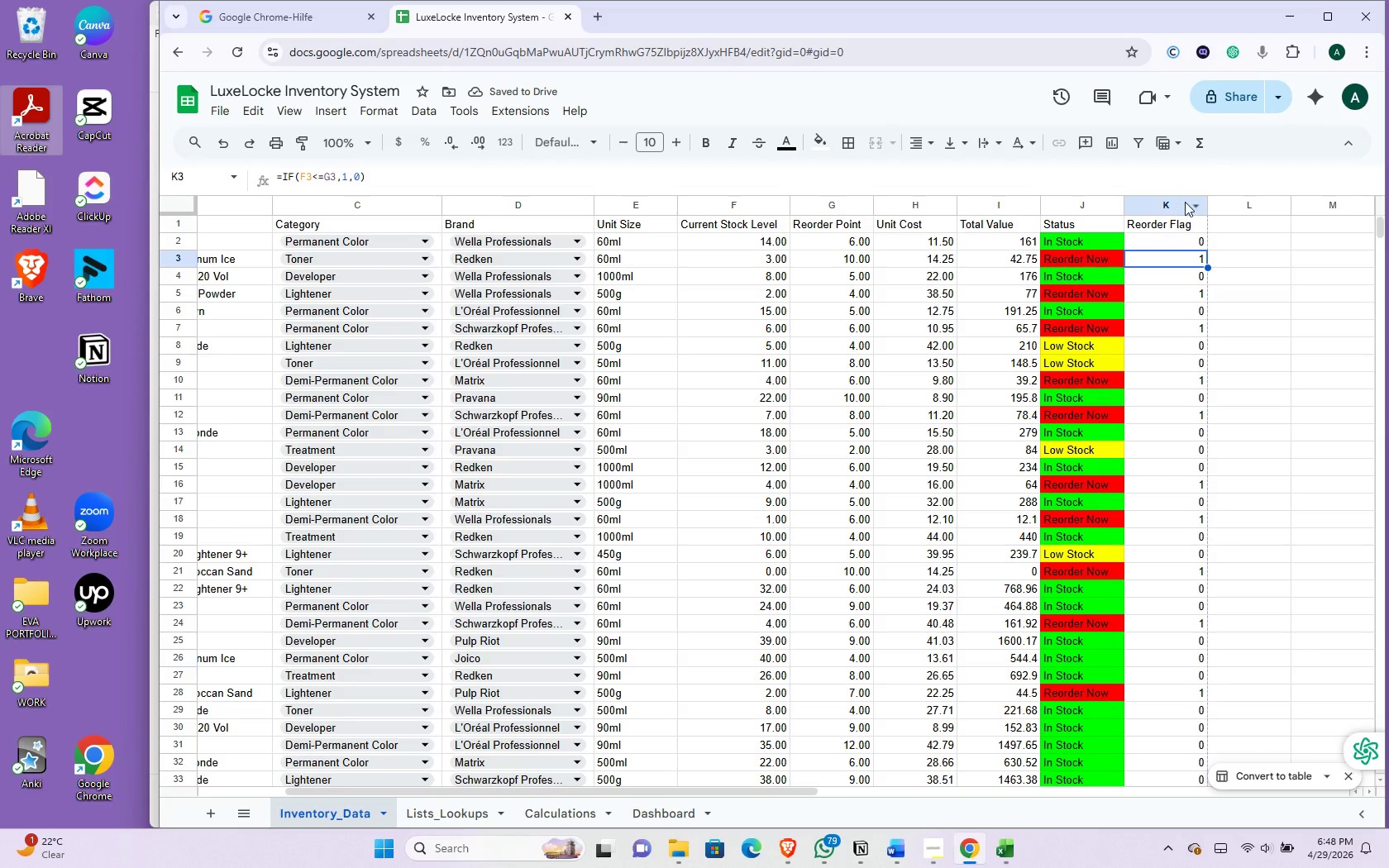 
left_click([1187, 199])
 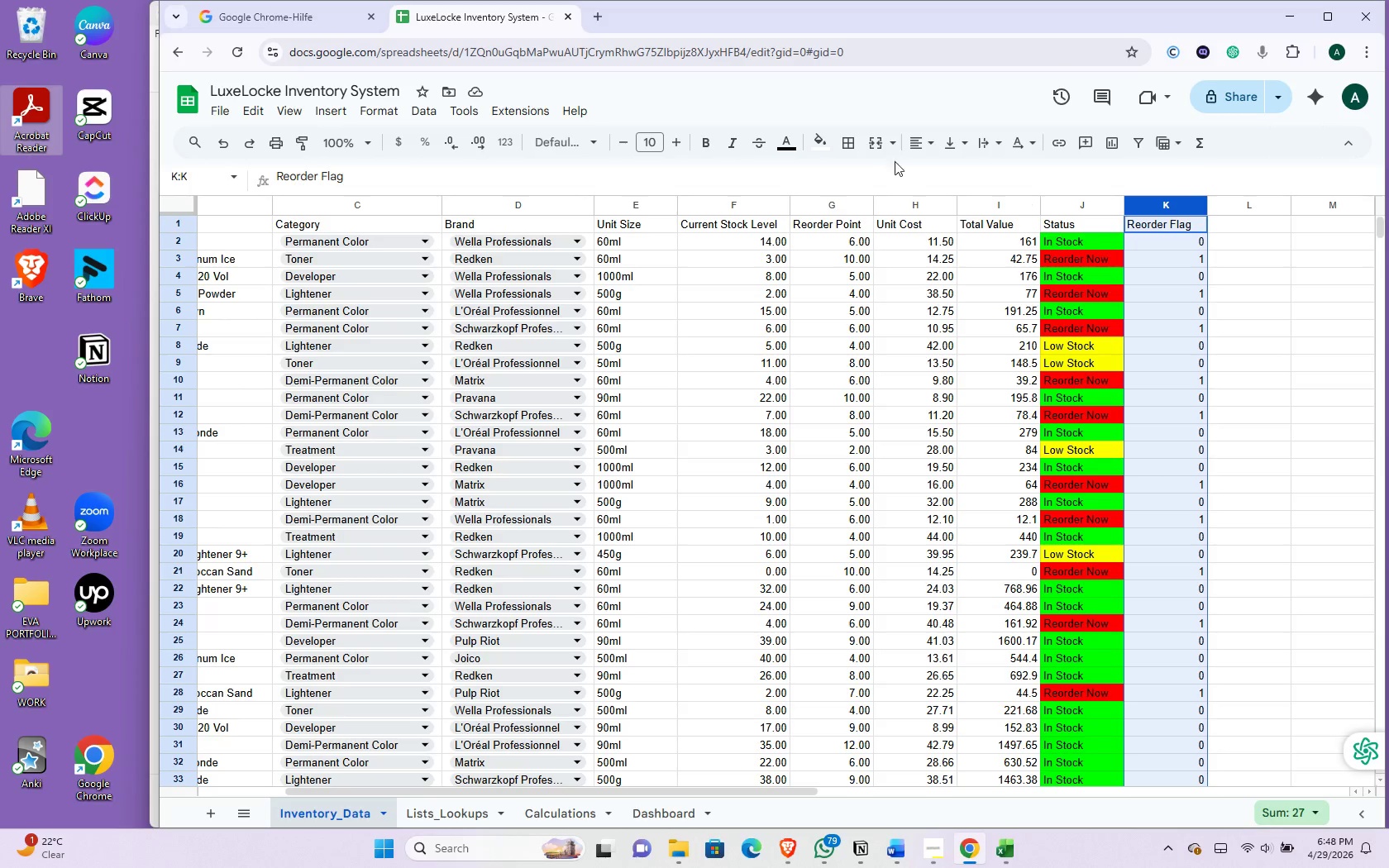 
mouse_move([906, 138])
 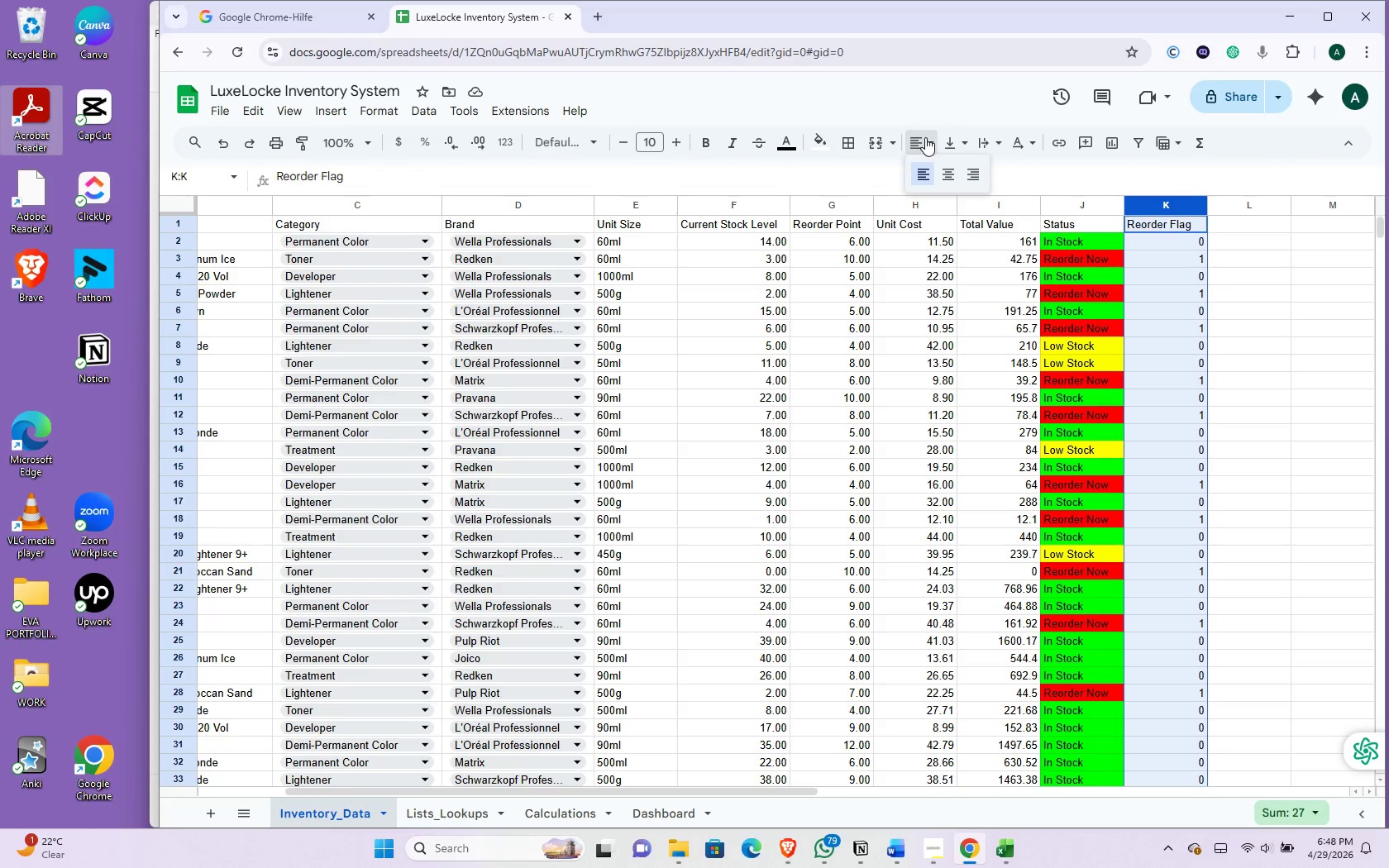 
left_click([925, 137])
 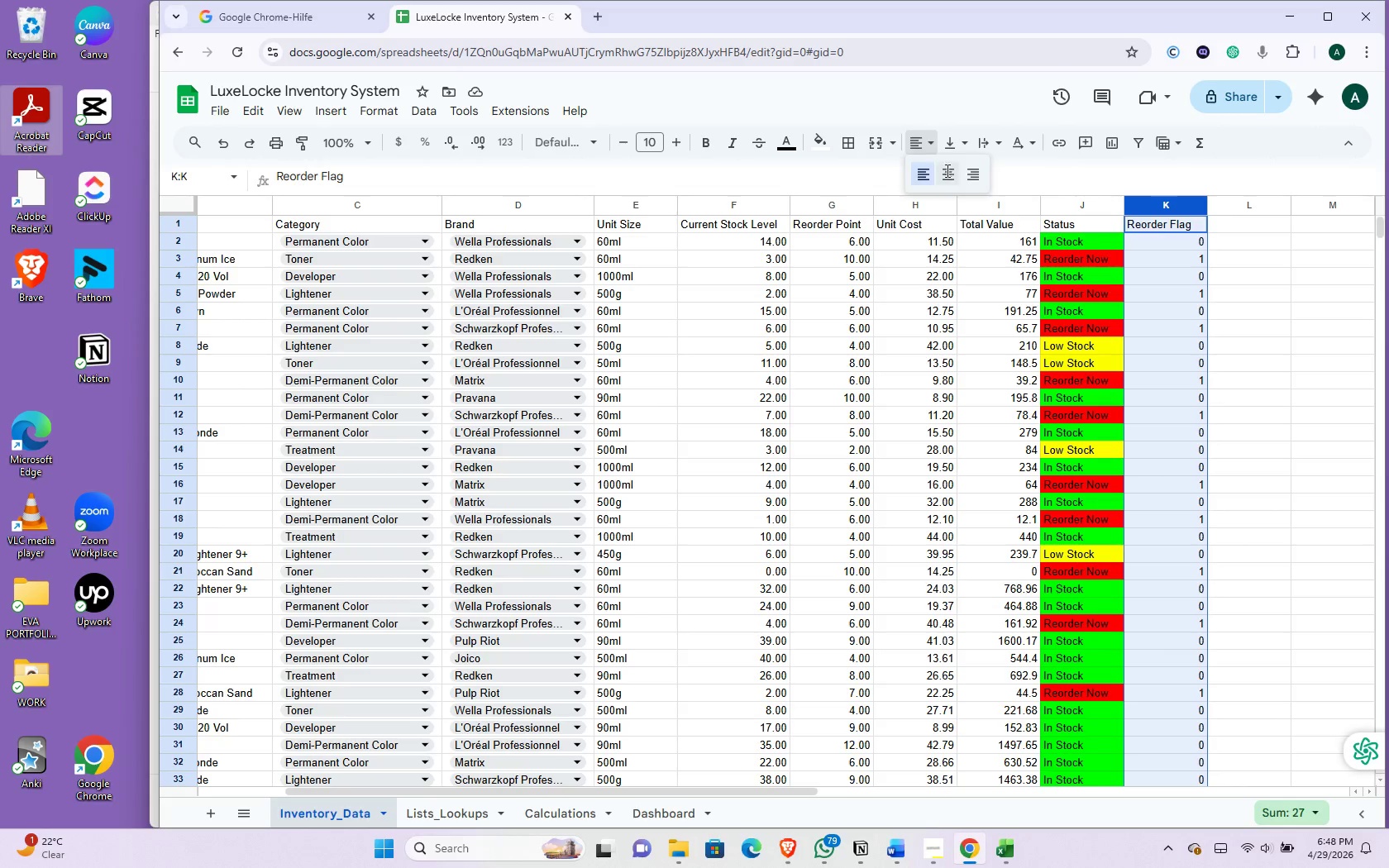 
left_click([946, 170])
 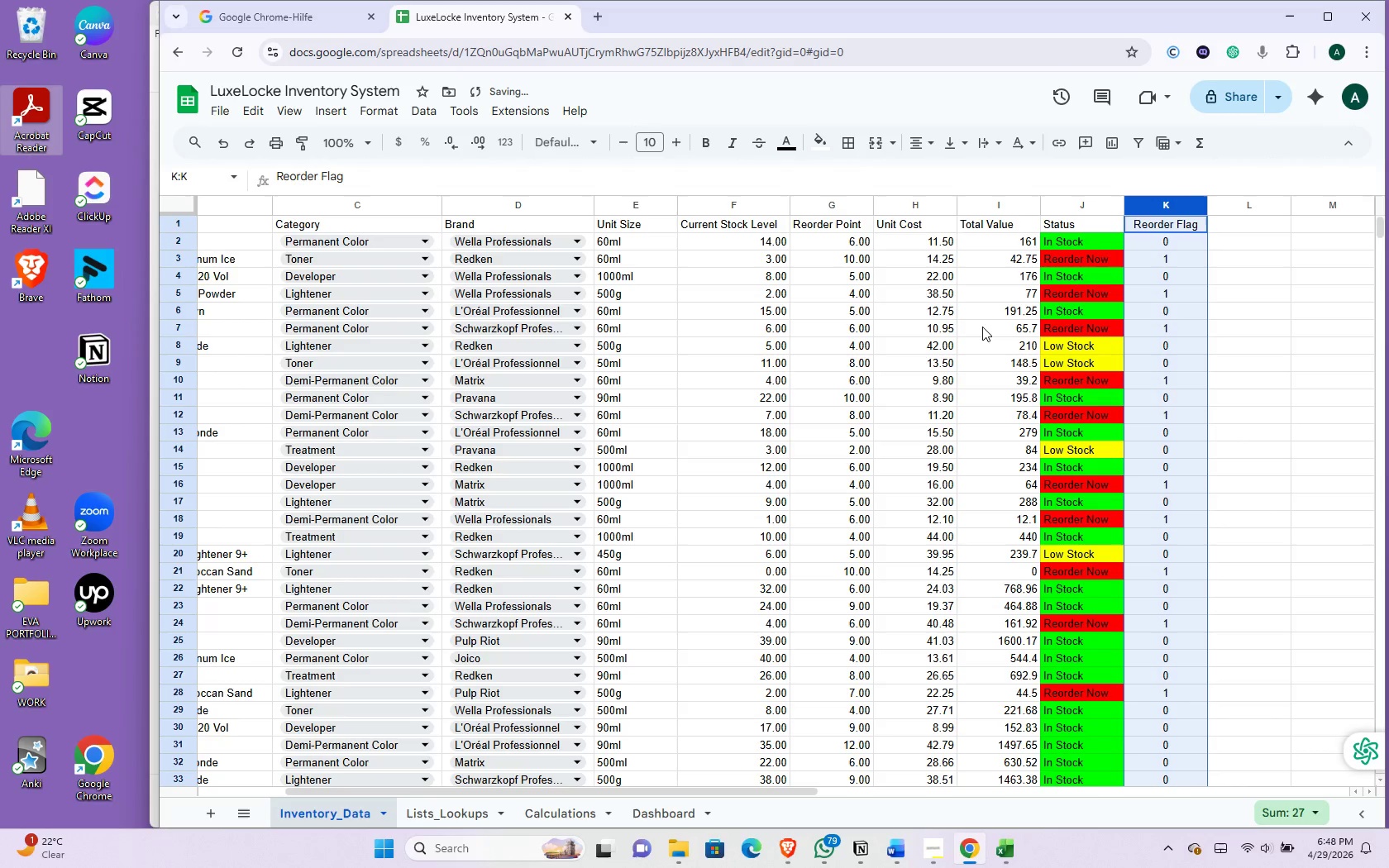 
scroll: coordinate [990, 294], scroll_direction: up, amount: 2.0
 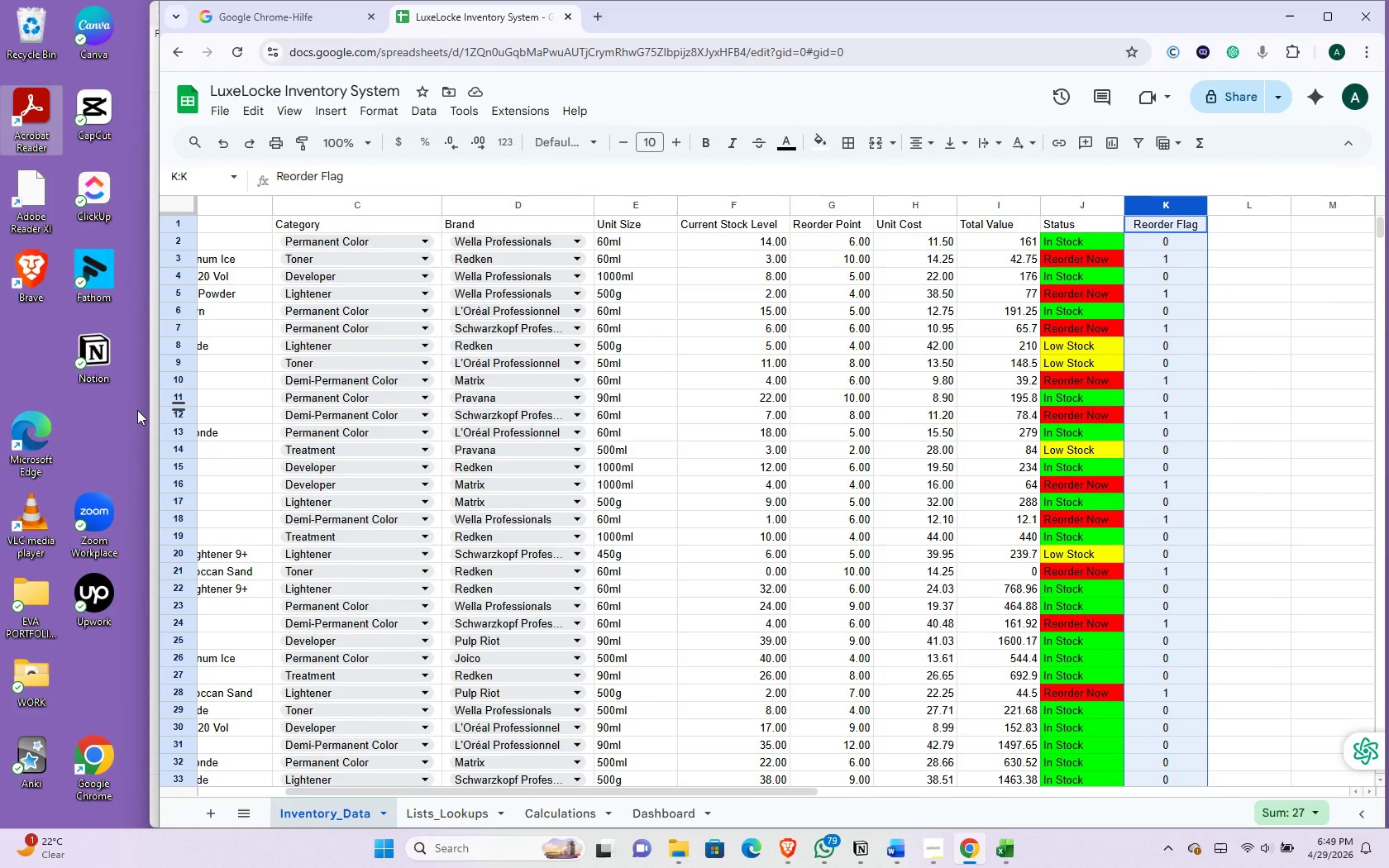 
hold_key(key=ArrowLeft, duration=1.39)
 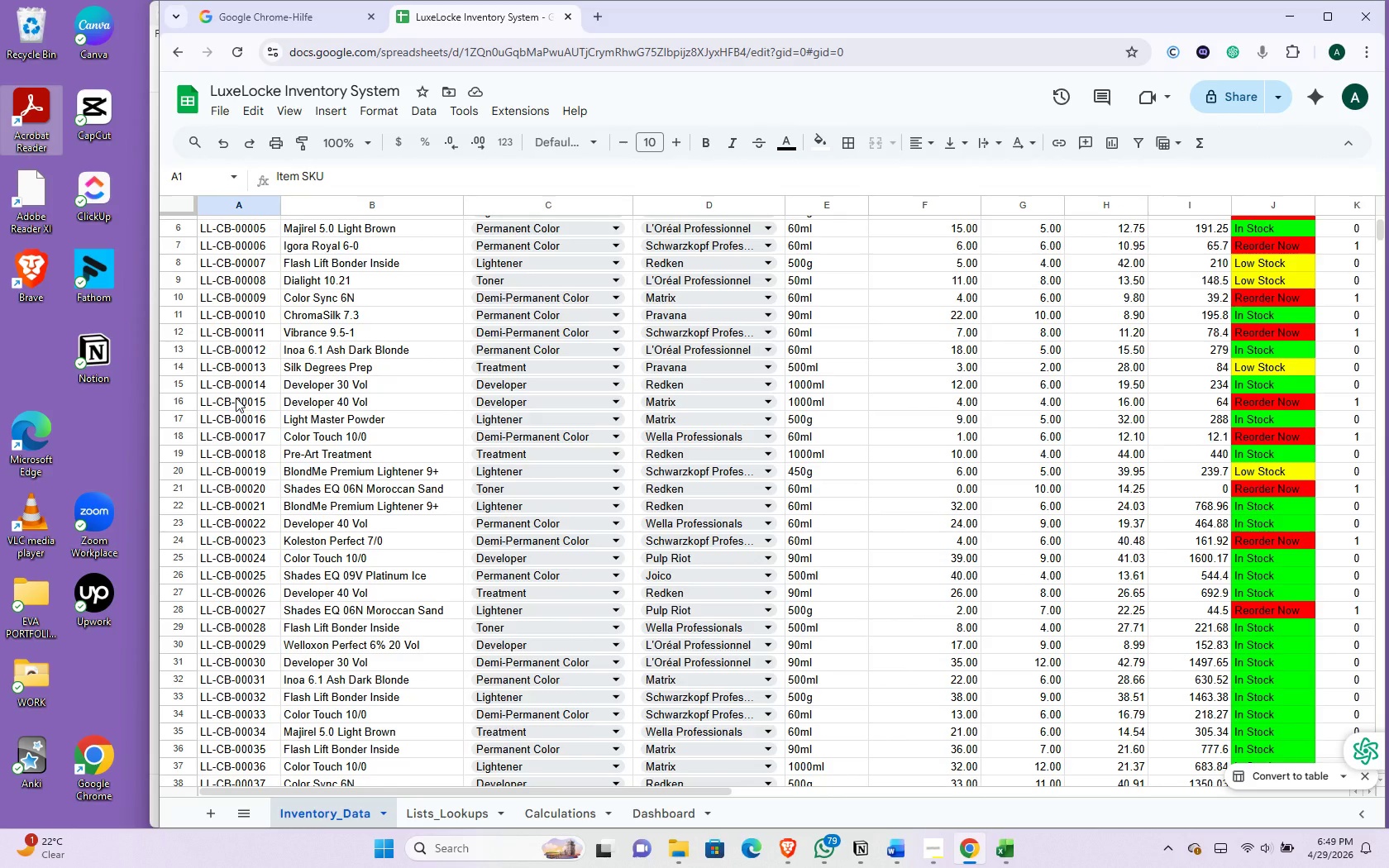 
scroll: coordinate [237, 392], scroll_direction: down, amount: 4.0
 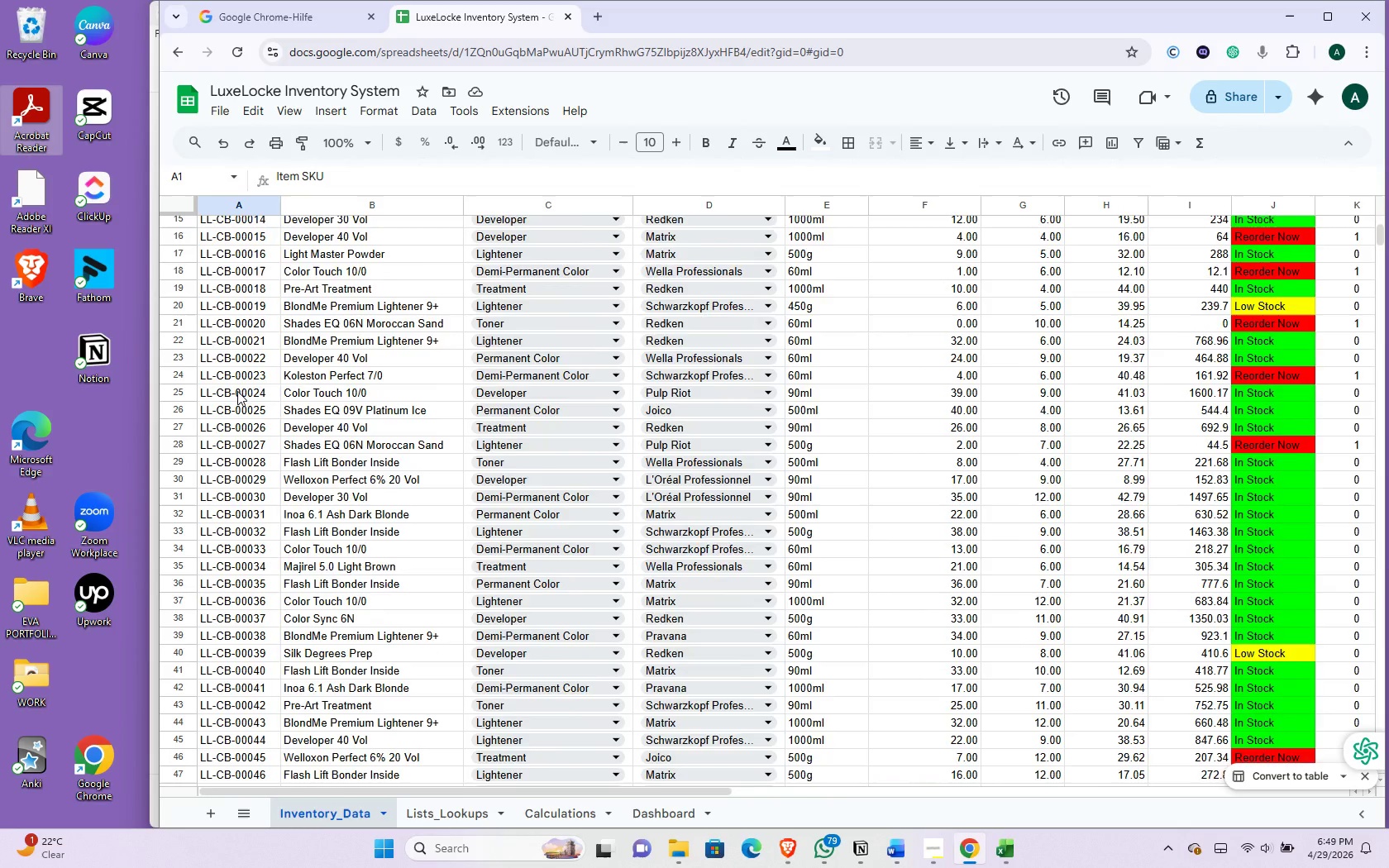 
scroll: coordinate [237, 390], scroll_direction: up, amount: 14.0
 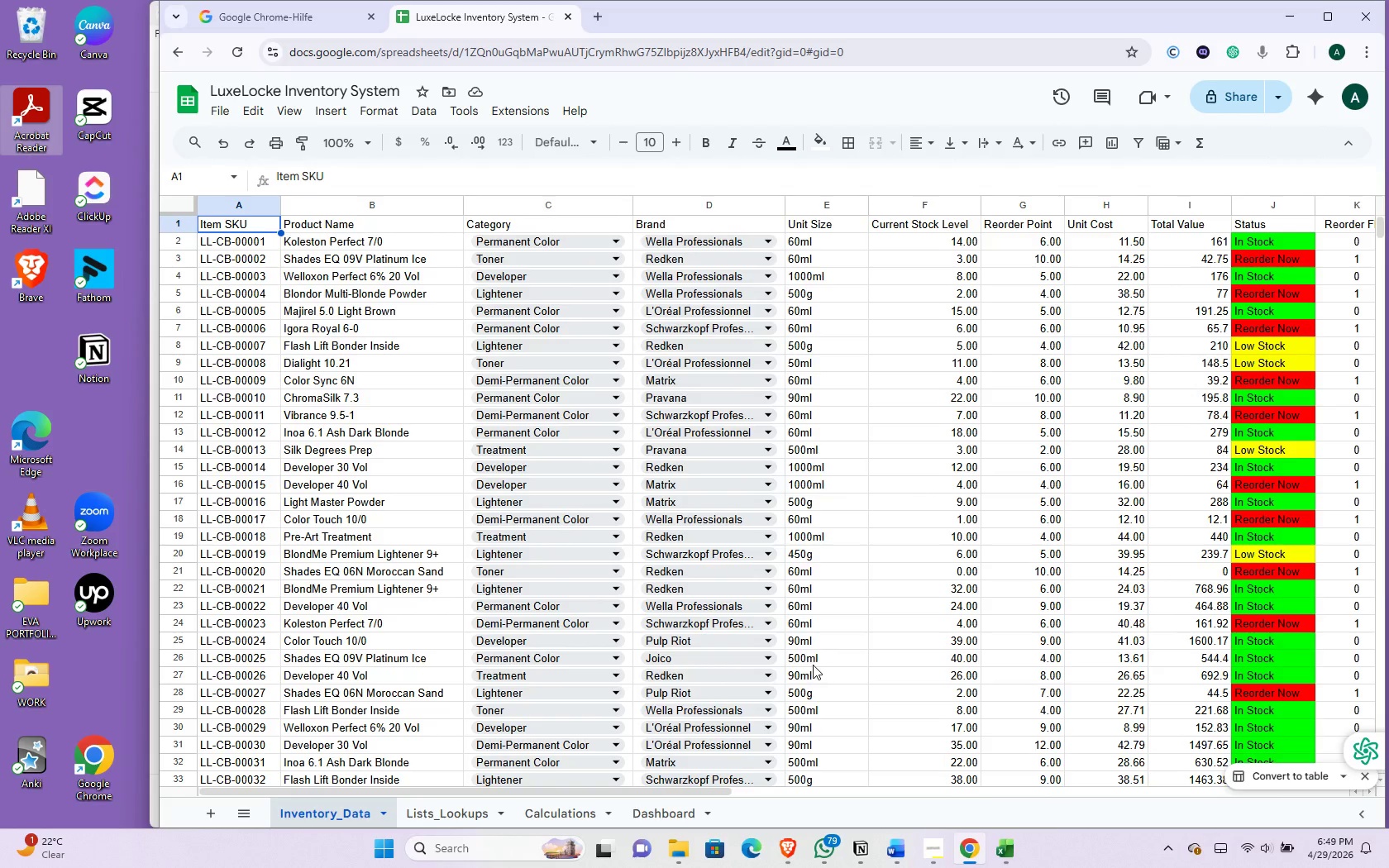 
wait(9.84)
 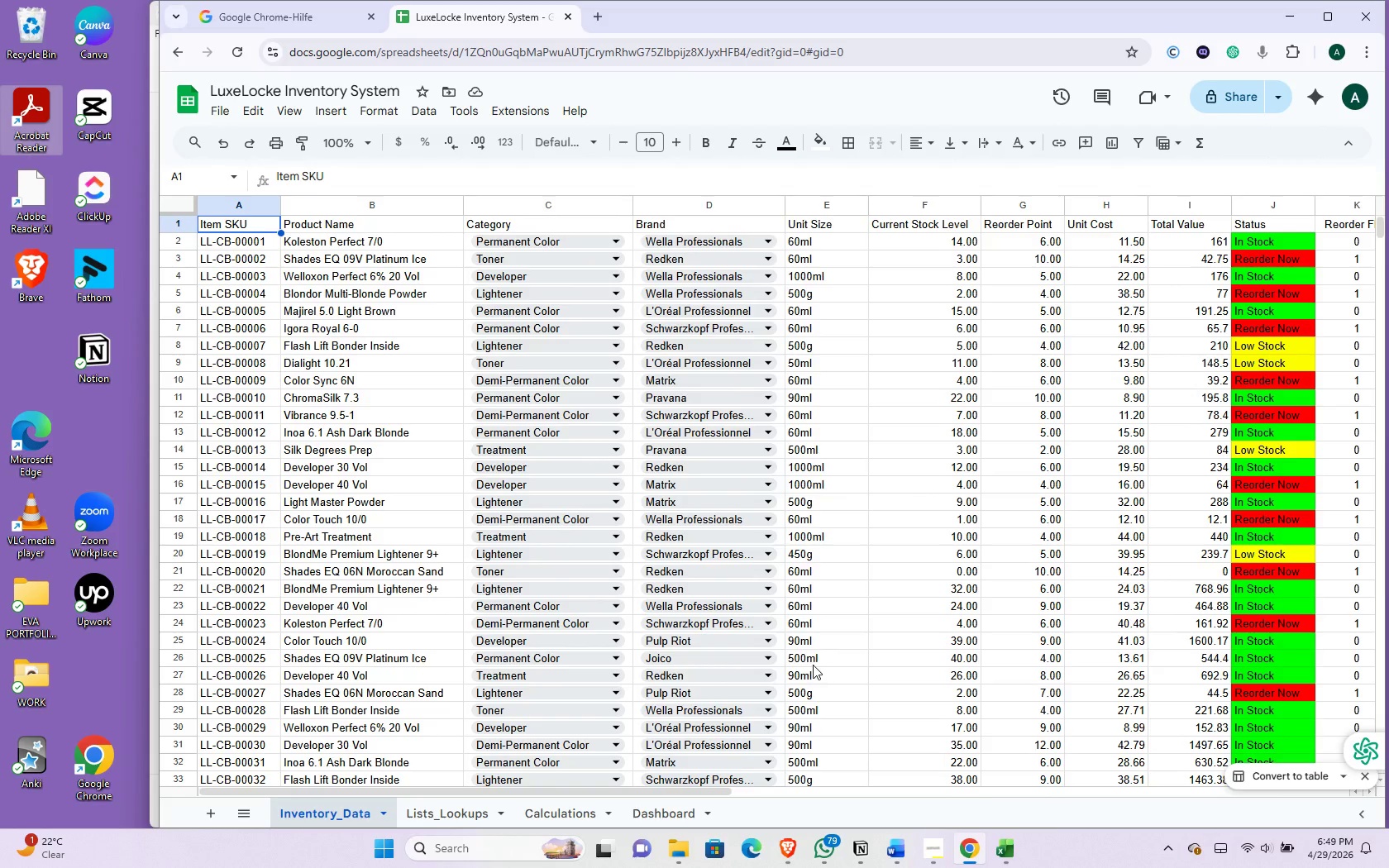 
left_click([554, 808])
 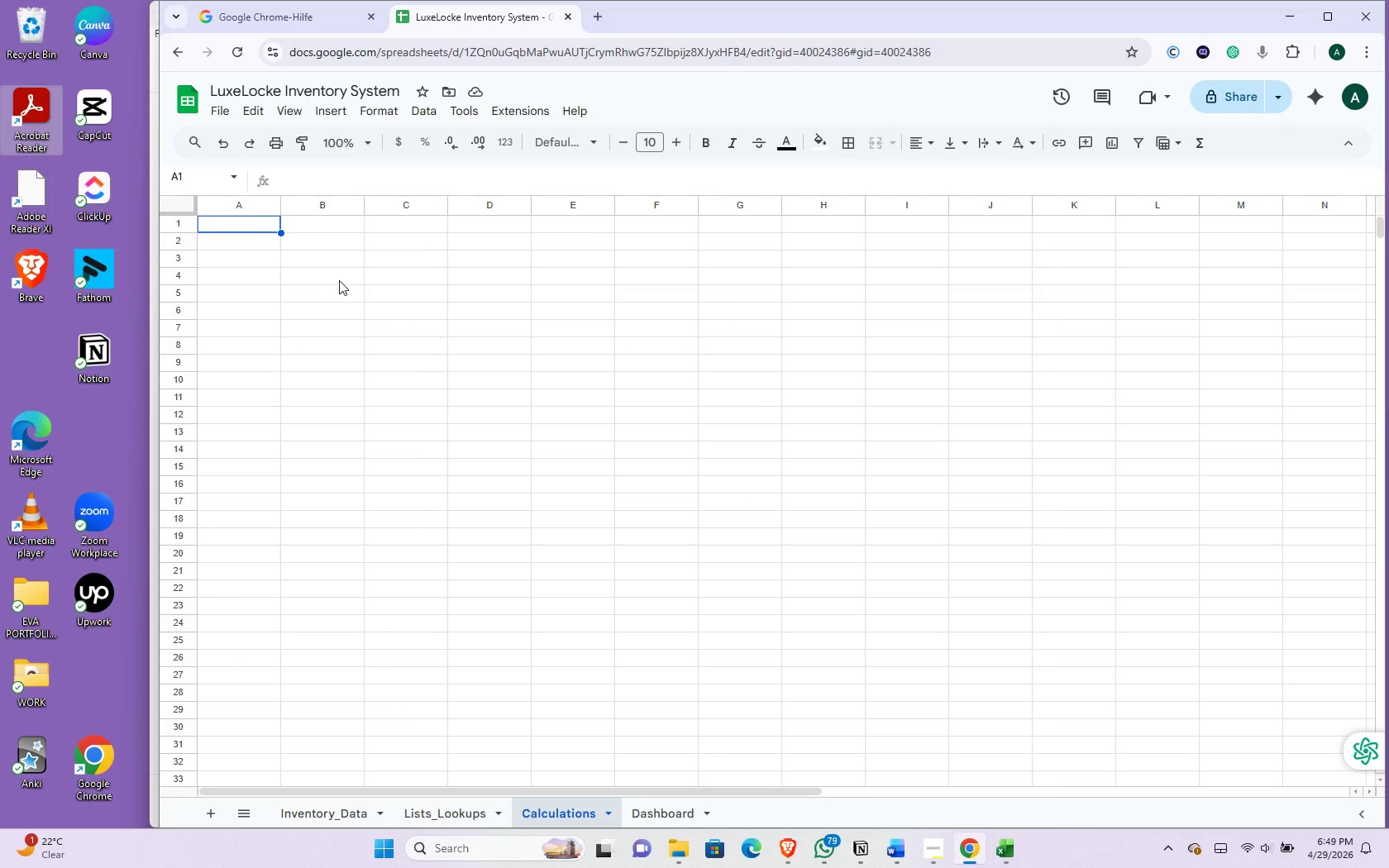 
wait(13.72)
 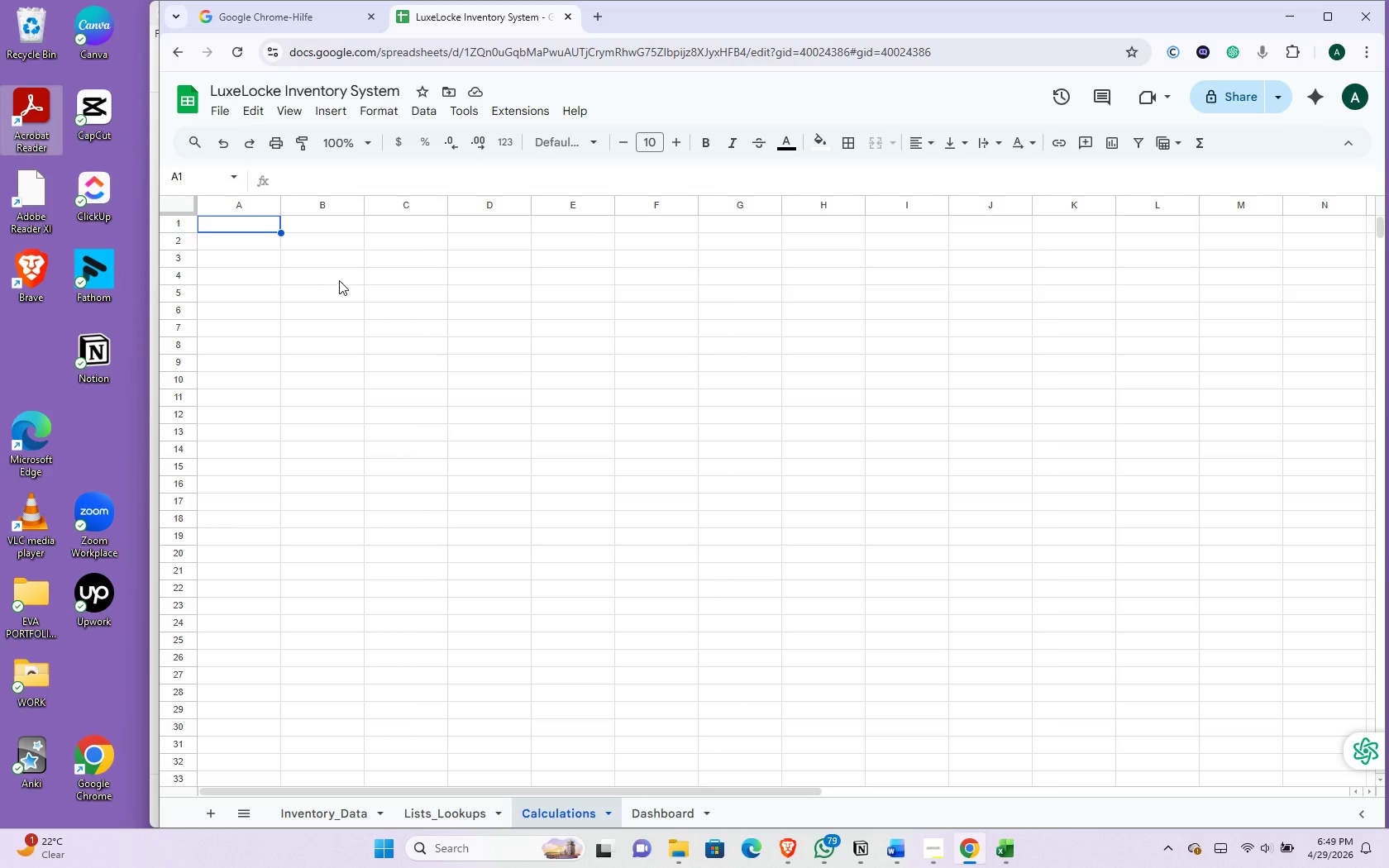 
left_click([231, 224])
 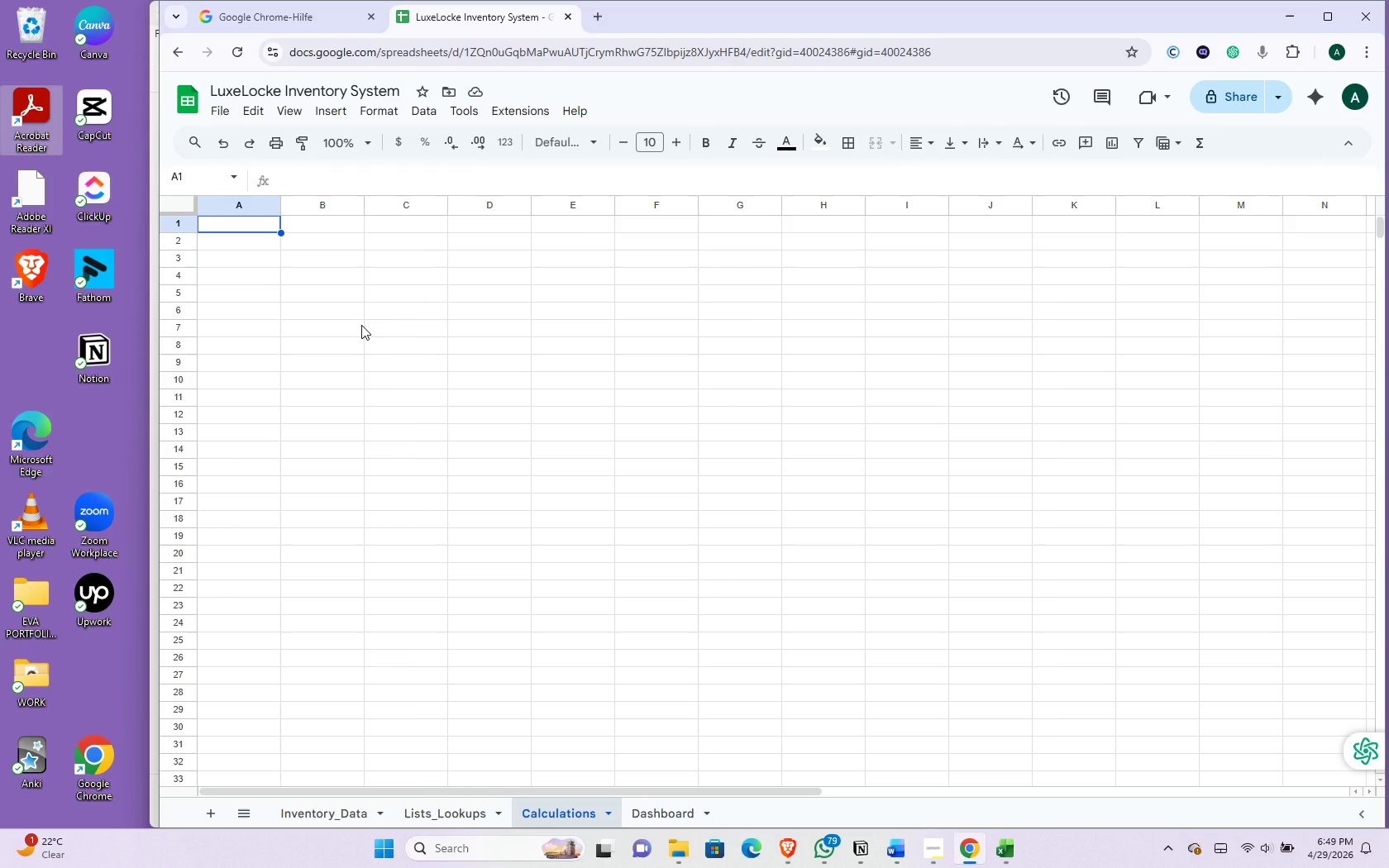 
wait(5.98)
 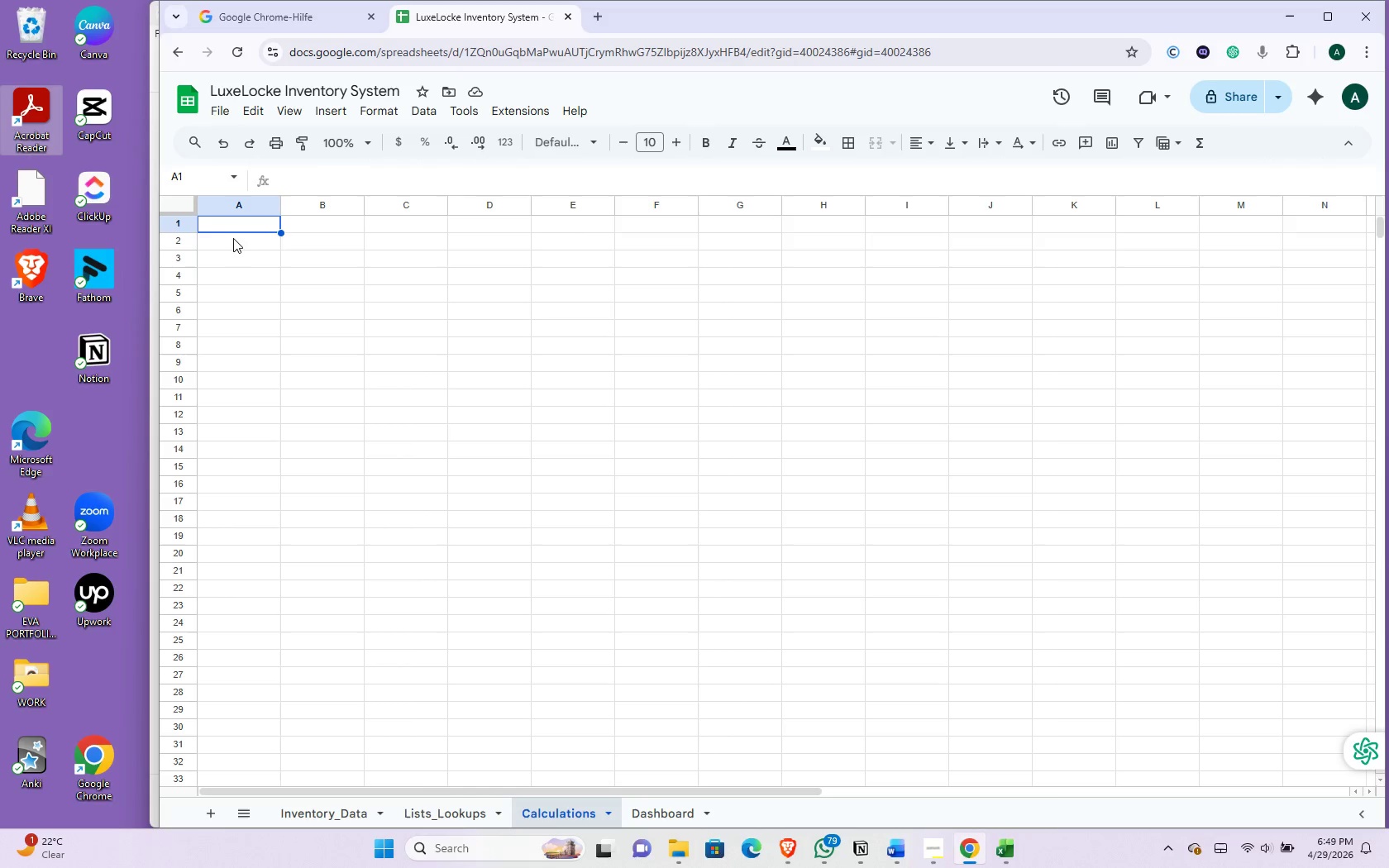 
type(m)
key(Backspace)
type(Metric)
 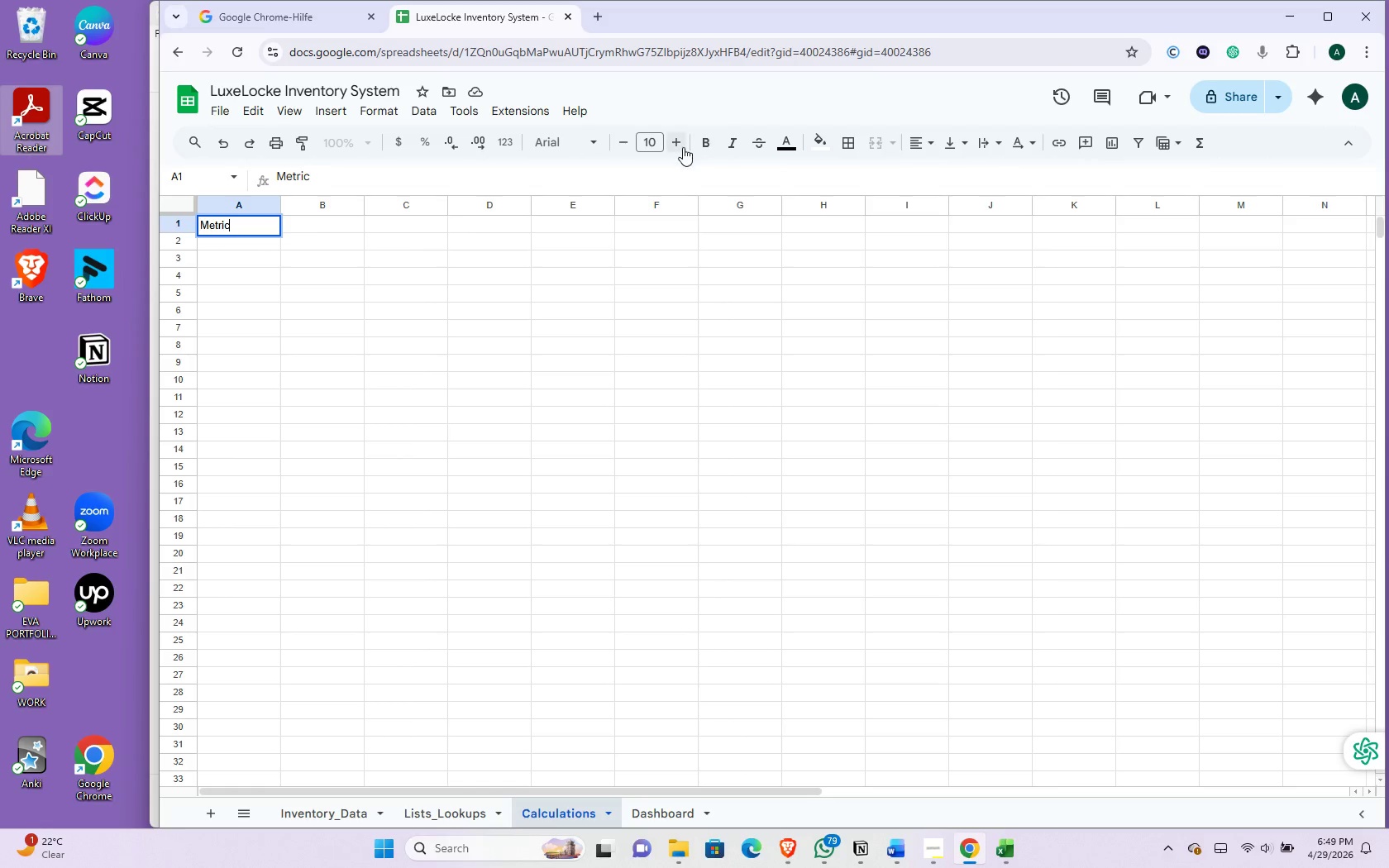 
wait(10.11)
 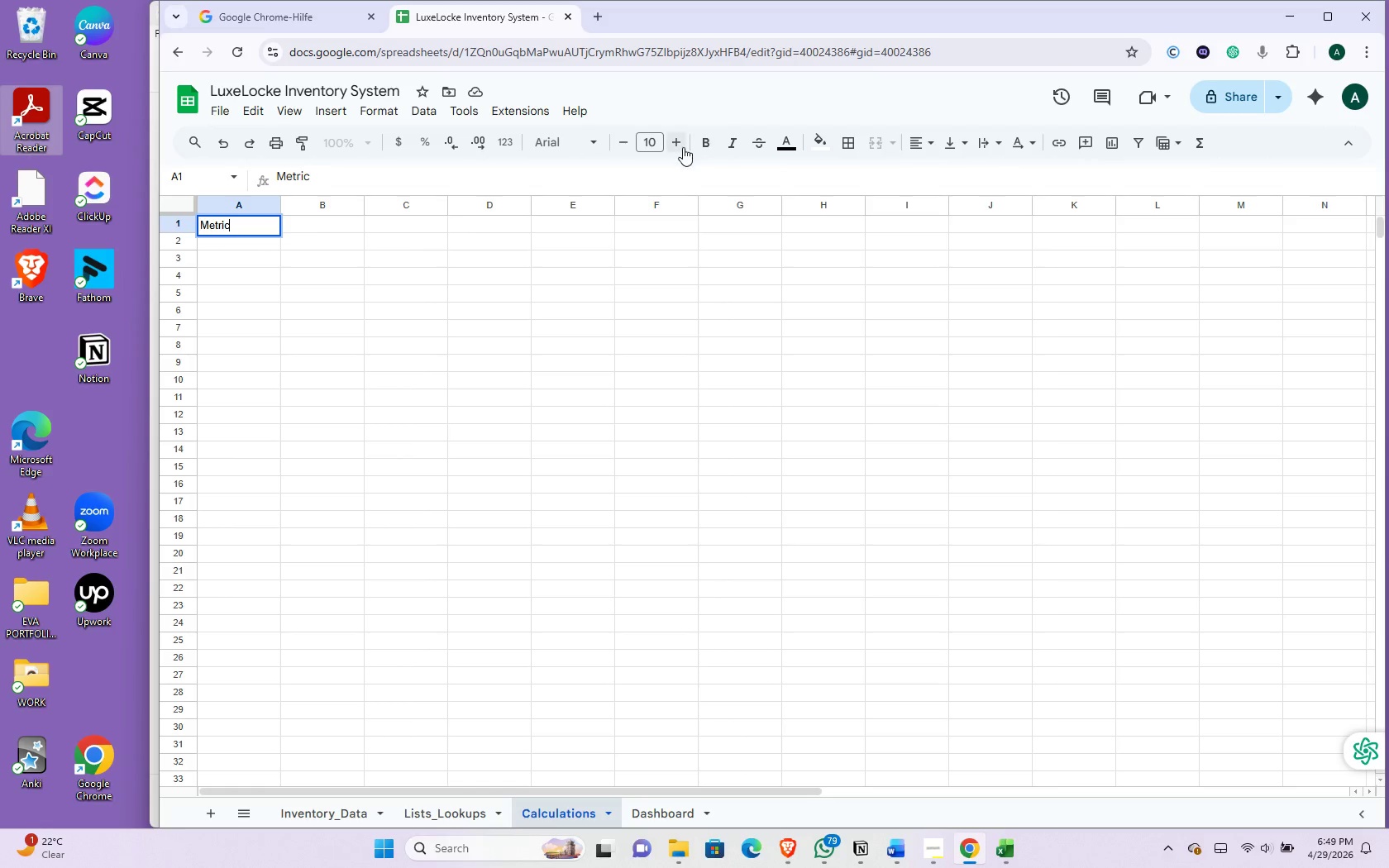 
left_click([329, 218])
 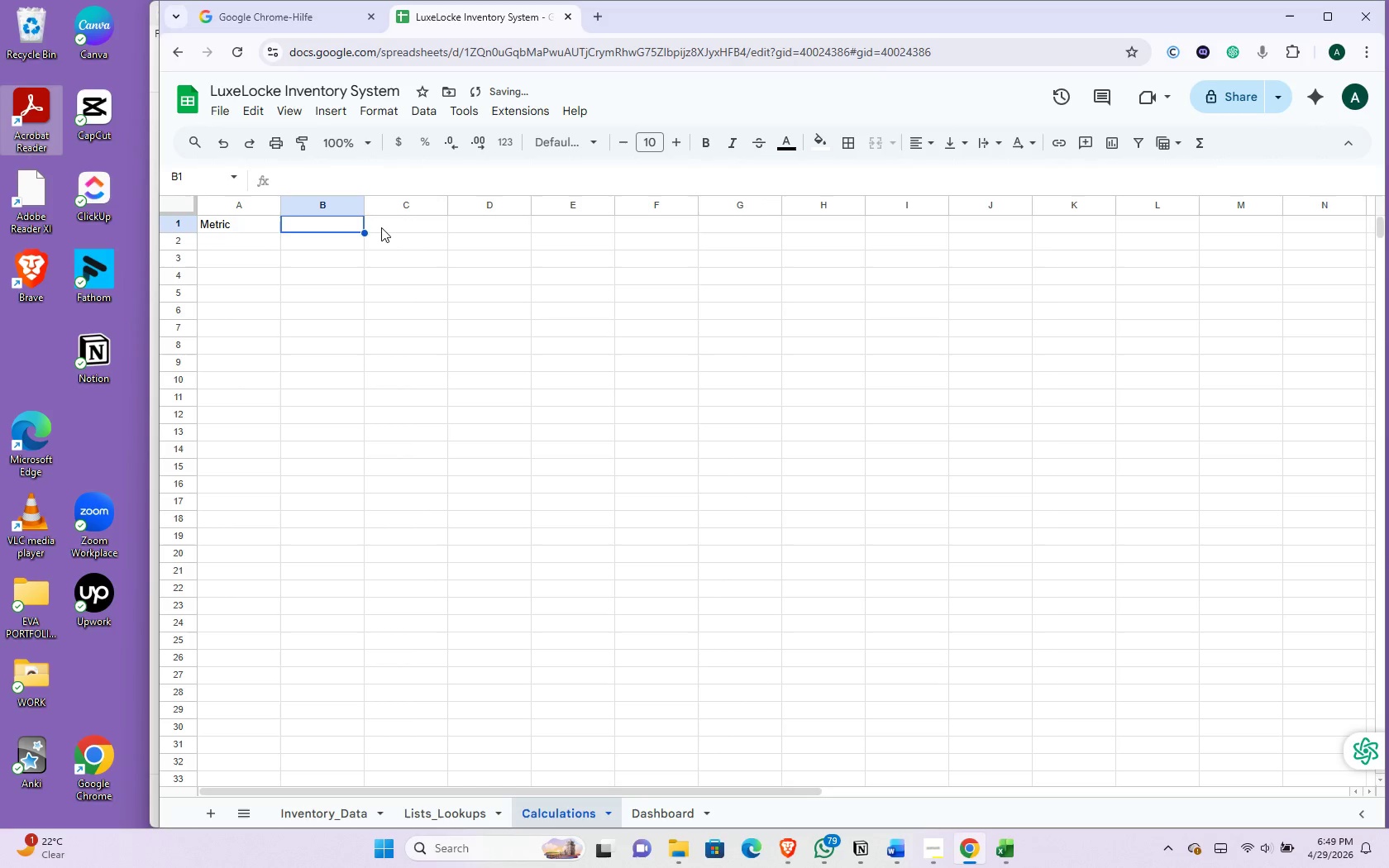 
type(Values)
 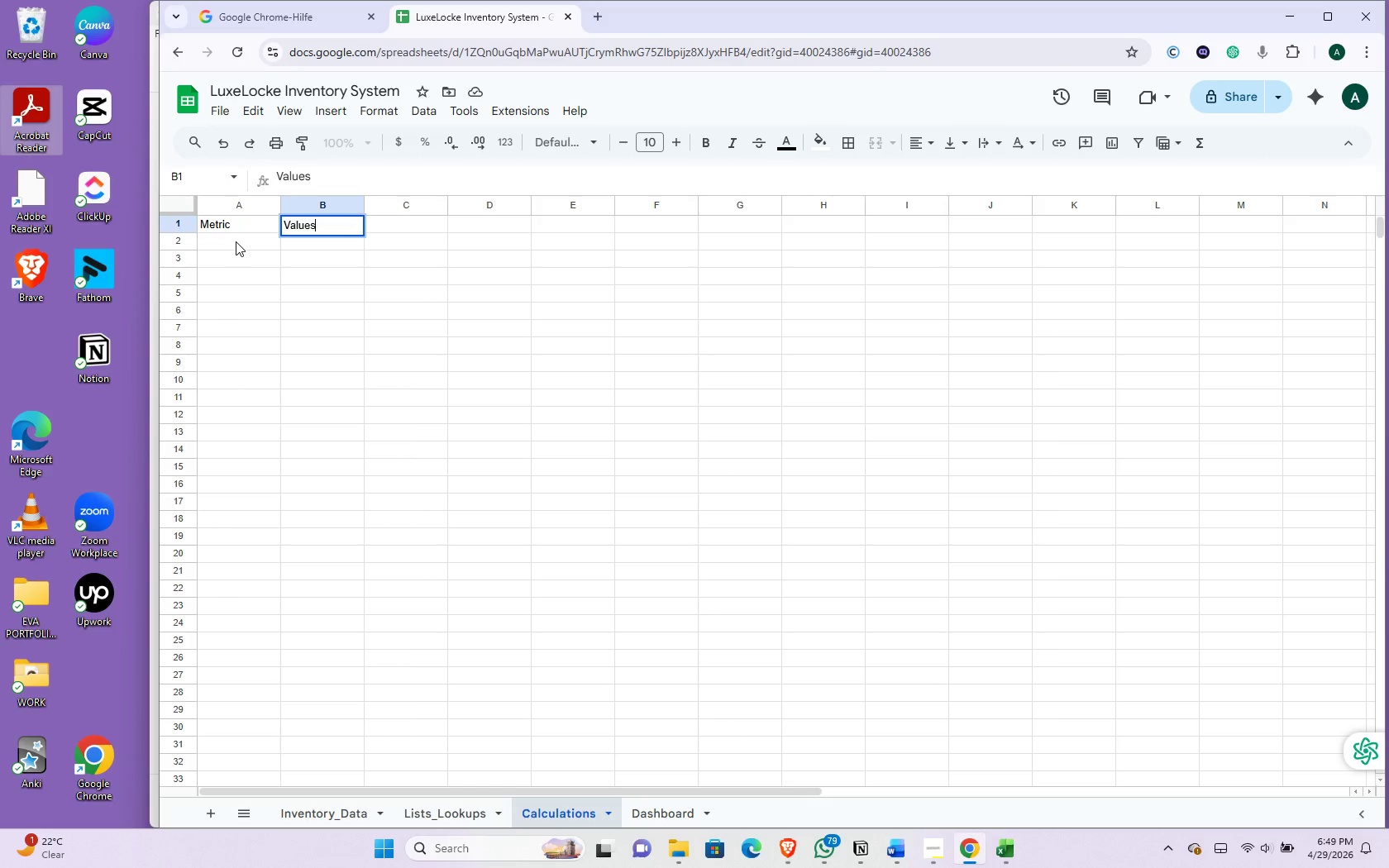 
left_click([236, 241])
 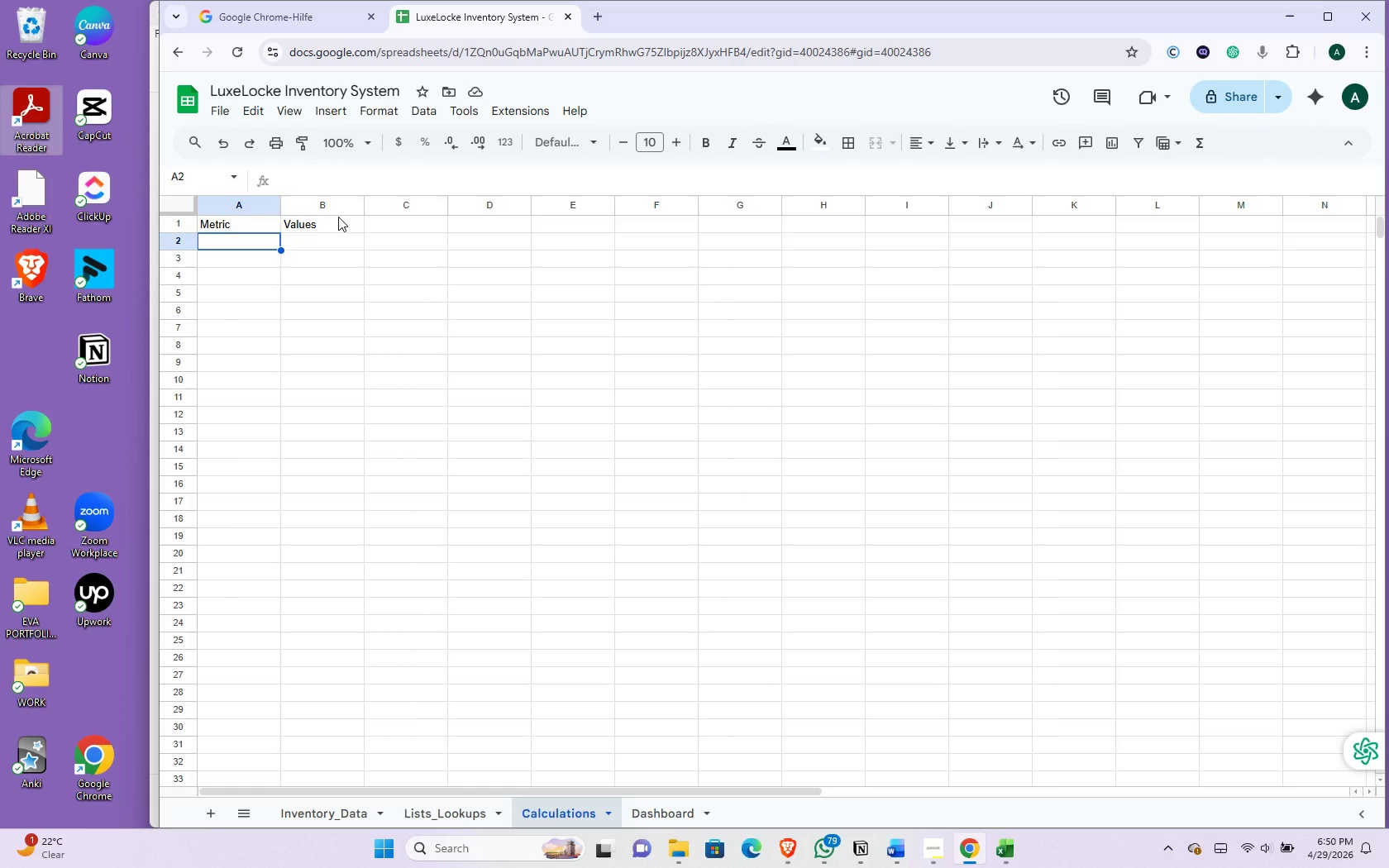 
wait(7.56)
 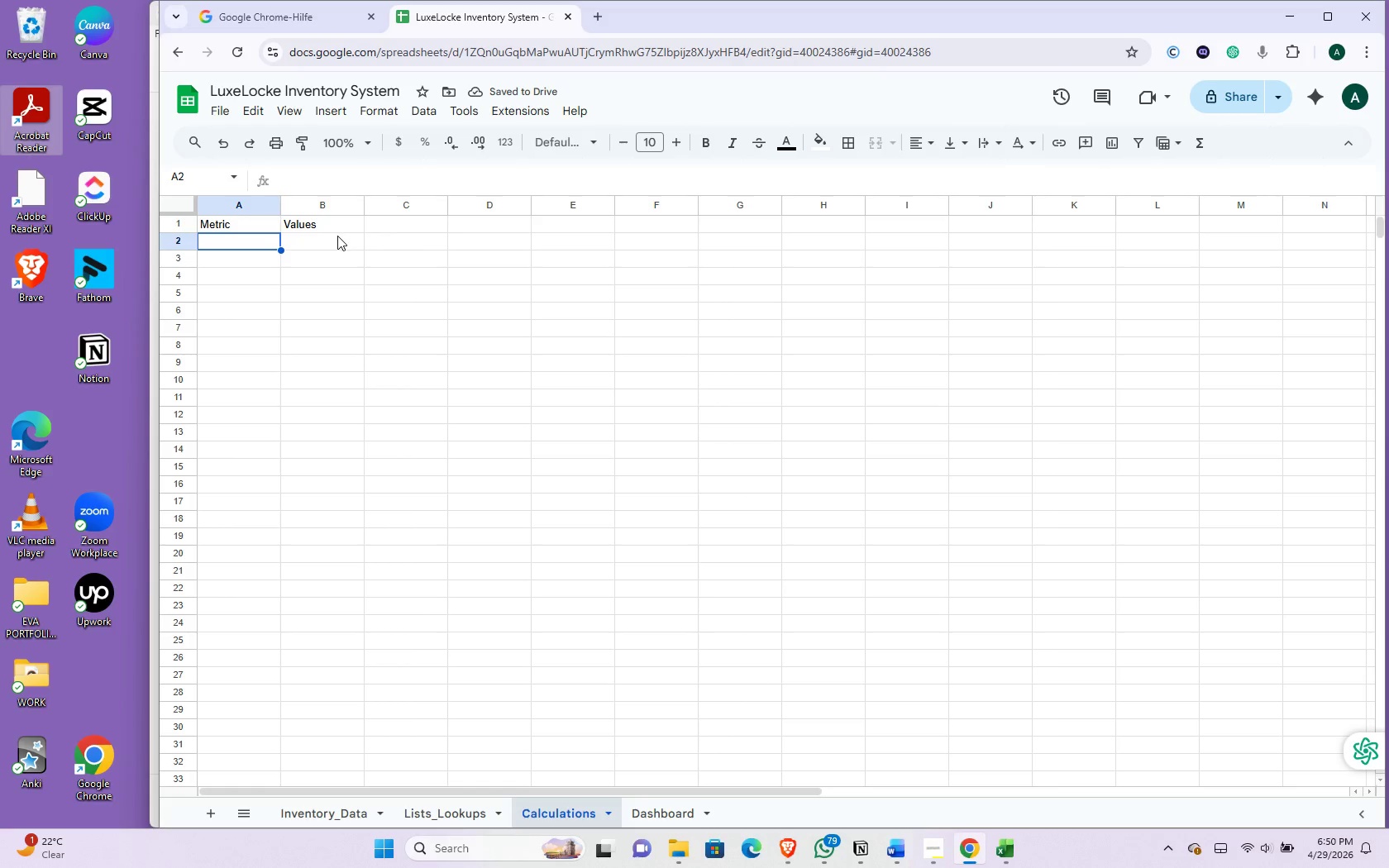 
type(Total Inventory Value)
 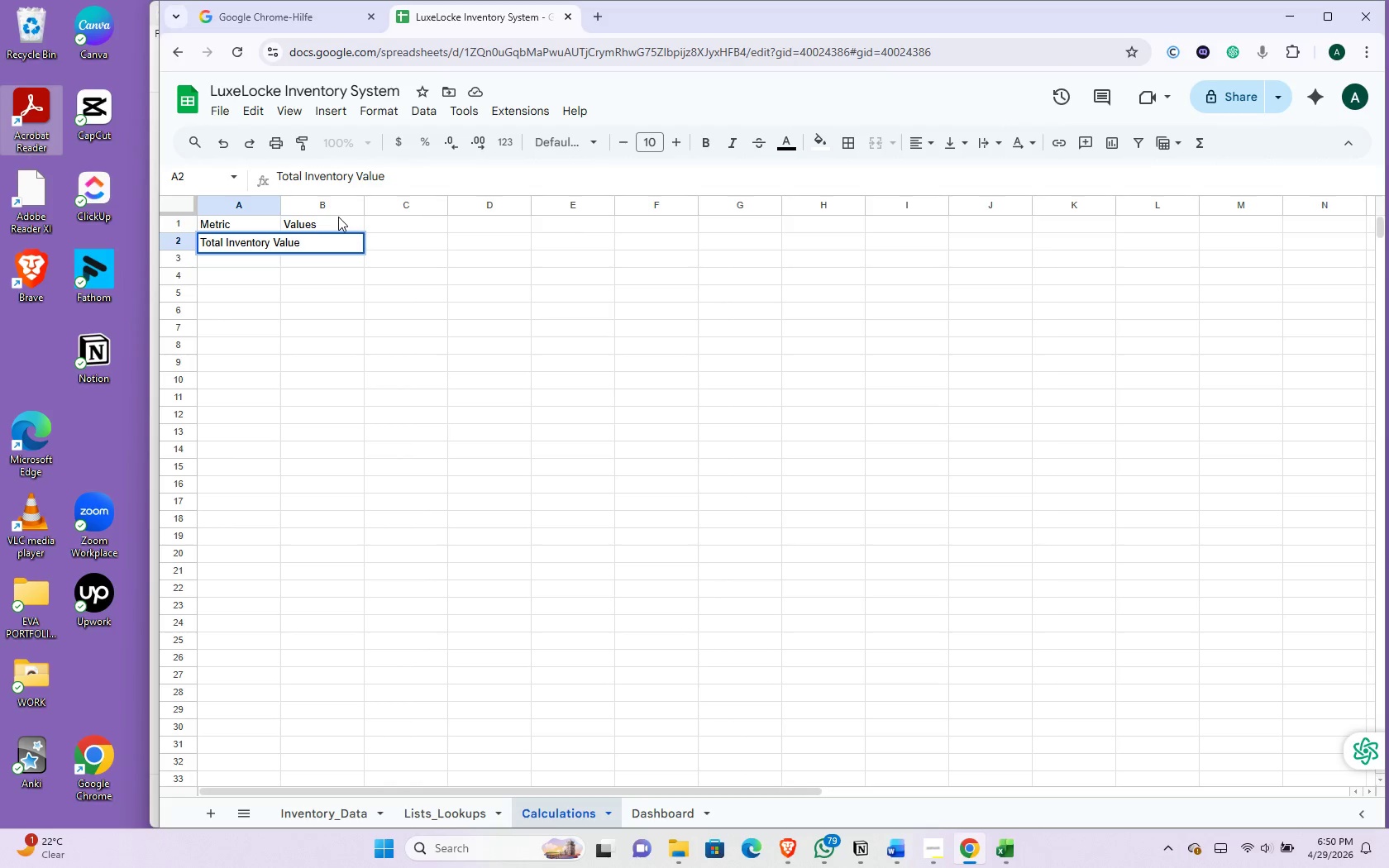 
key(Enter)
 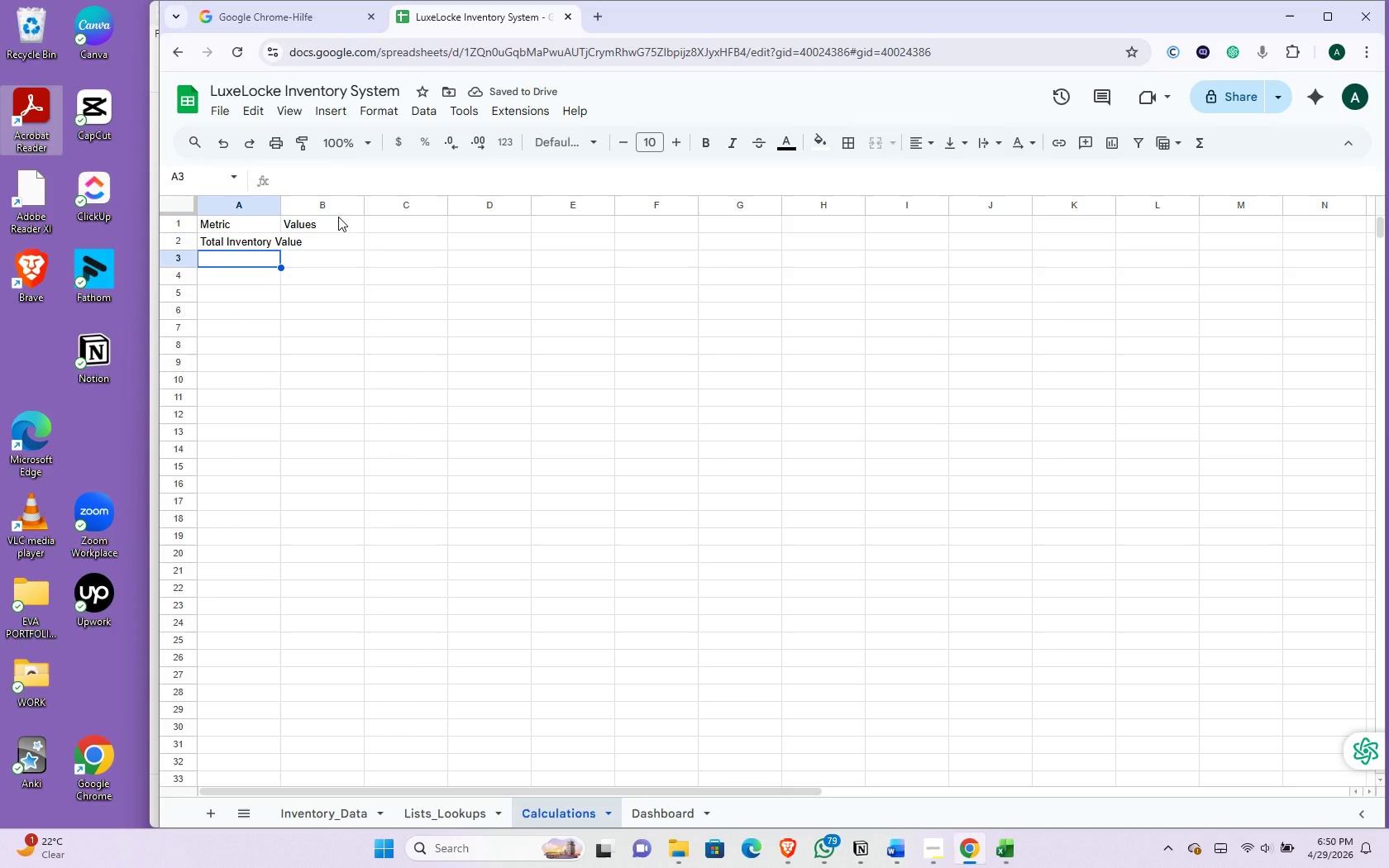 
type(Items Below Reorder Point)
 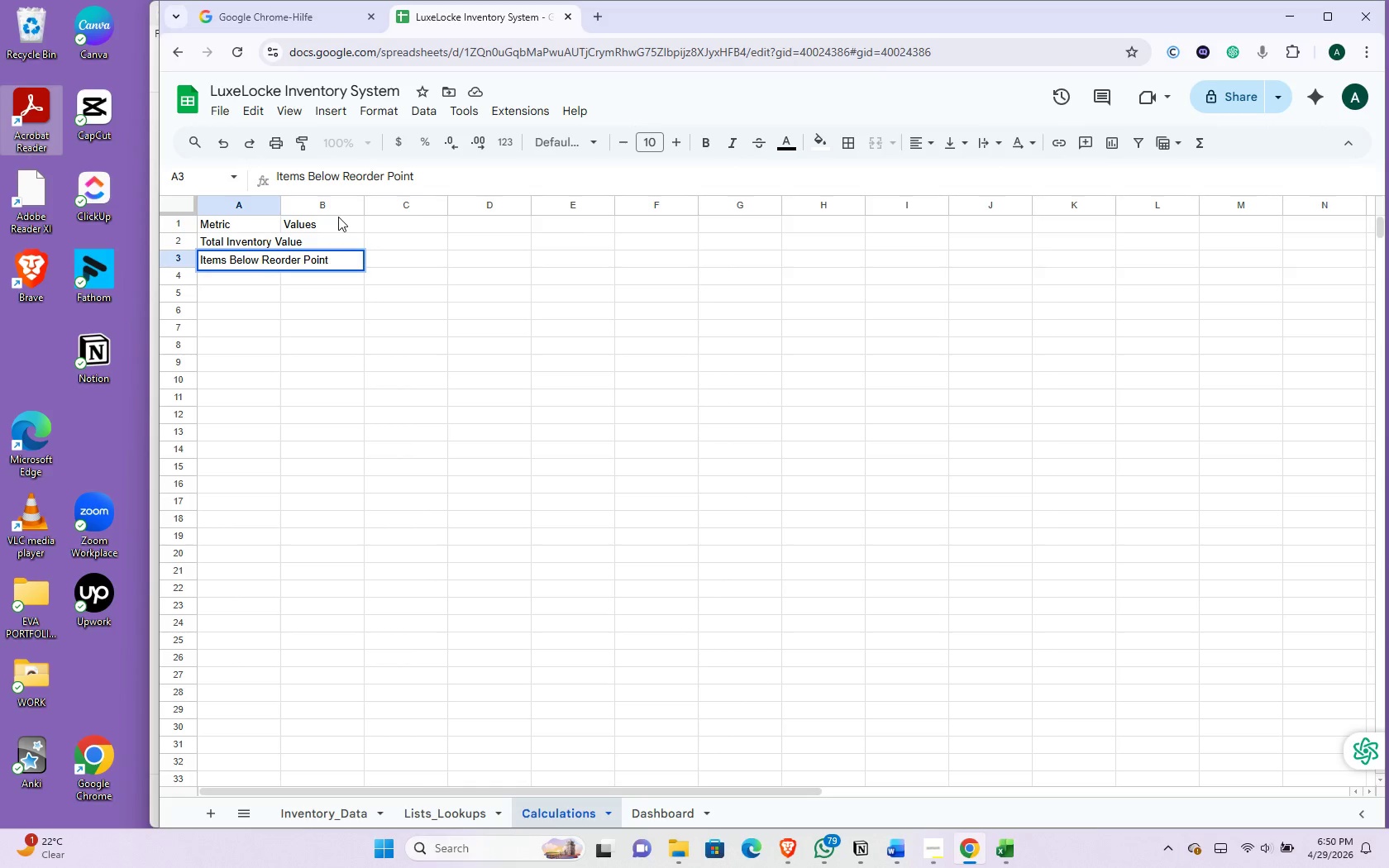 
key(Enter)
 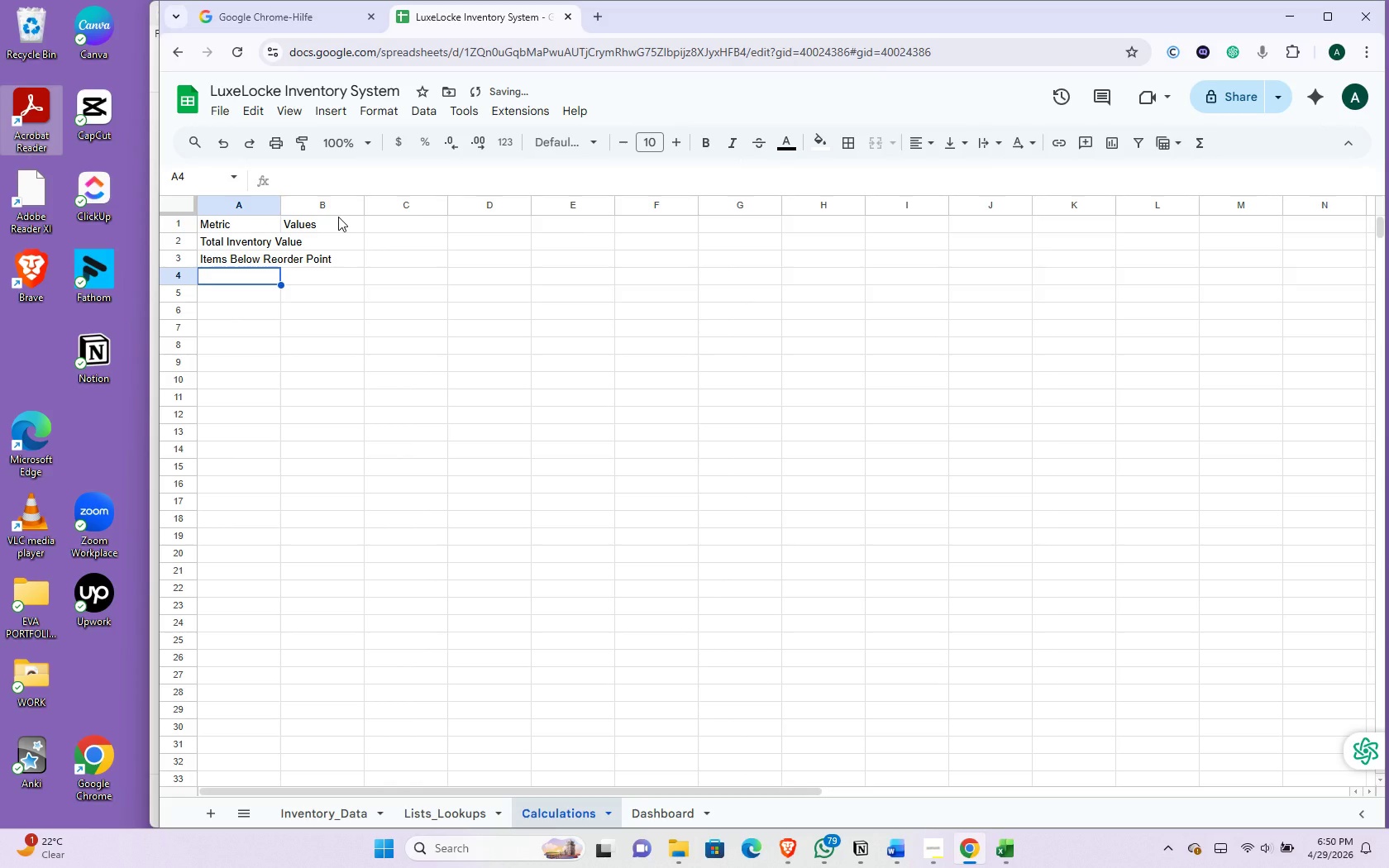 
type(Low Stock Items)
 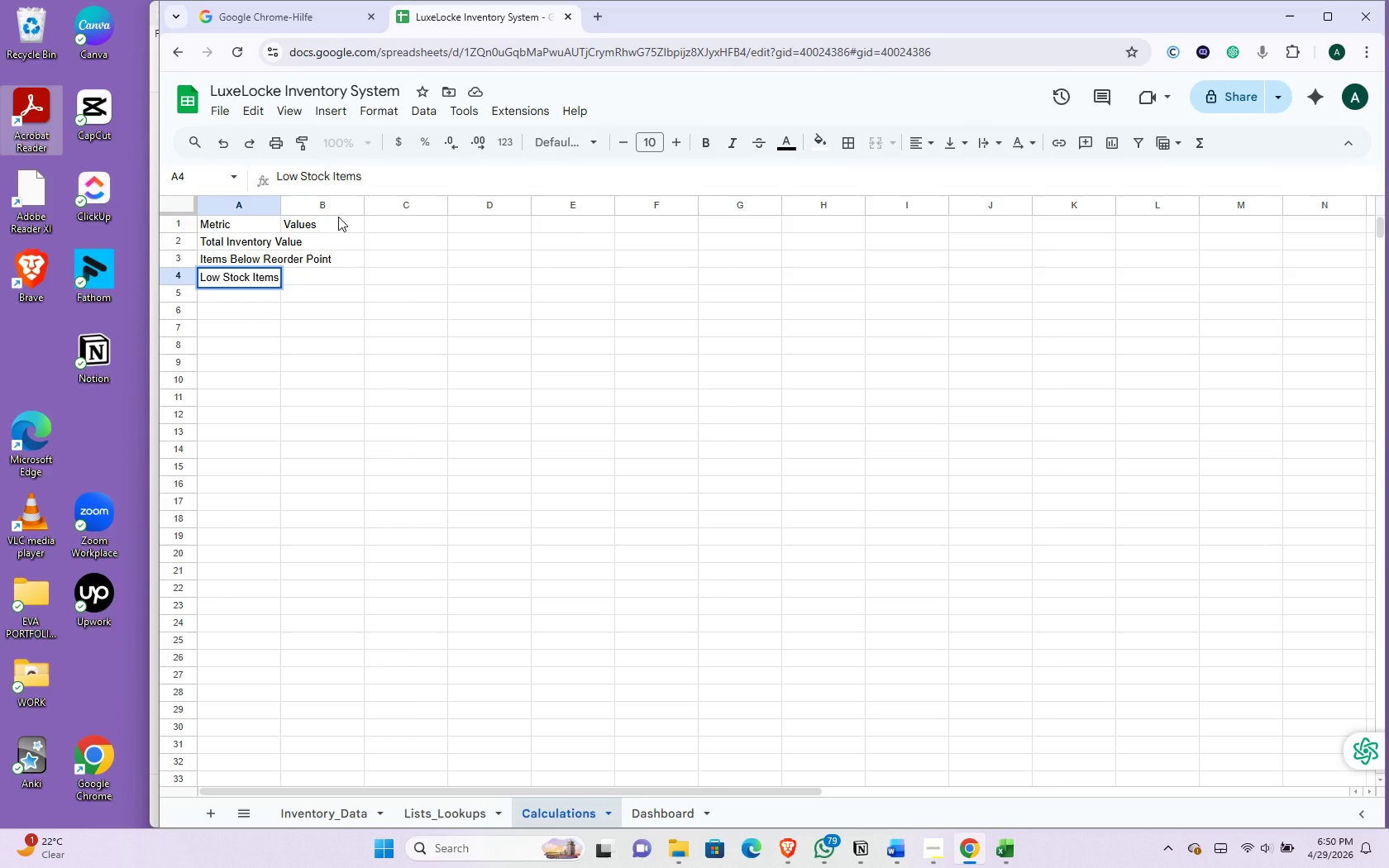 
key(Enter)
 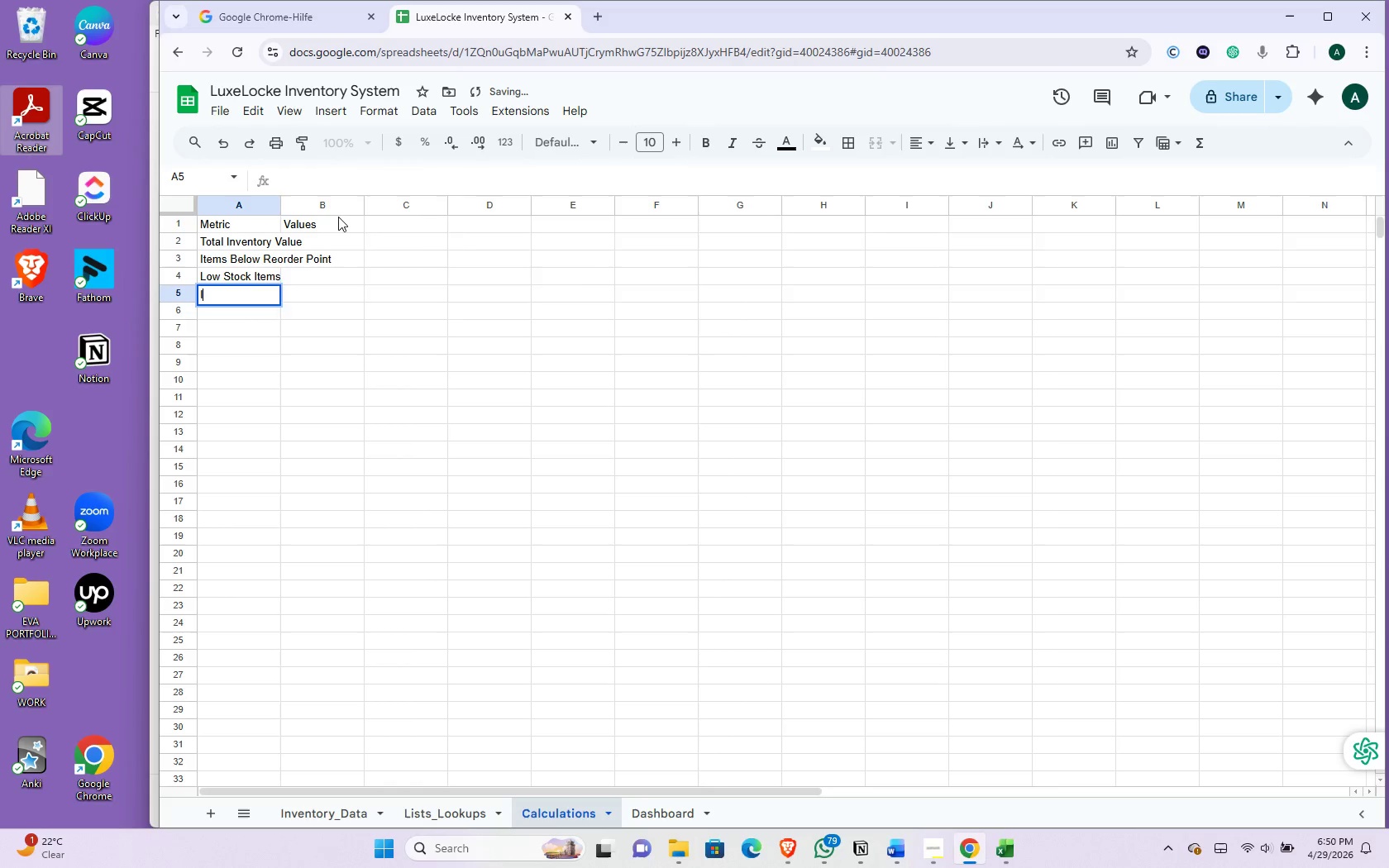 
type(In Z)
key(Backspace)
type(Stock Items)
 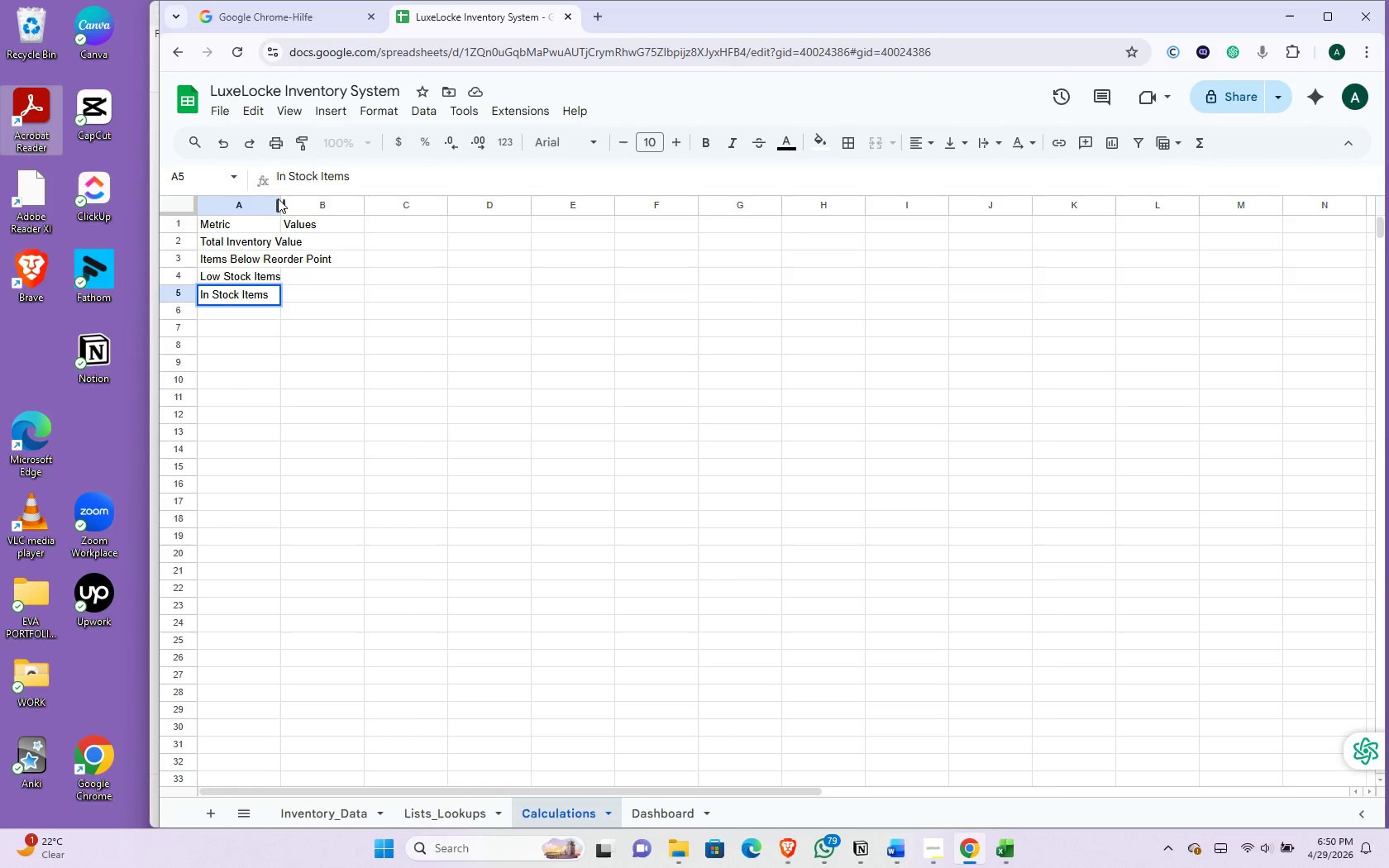 
left_click_drag(start_coordinate=[278, 198], to_coordinate=[298, 204])
 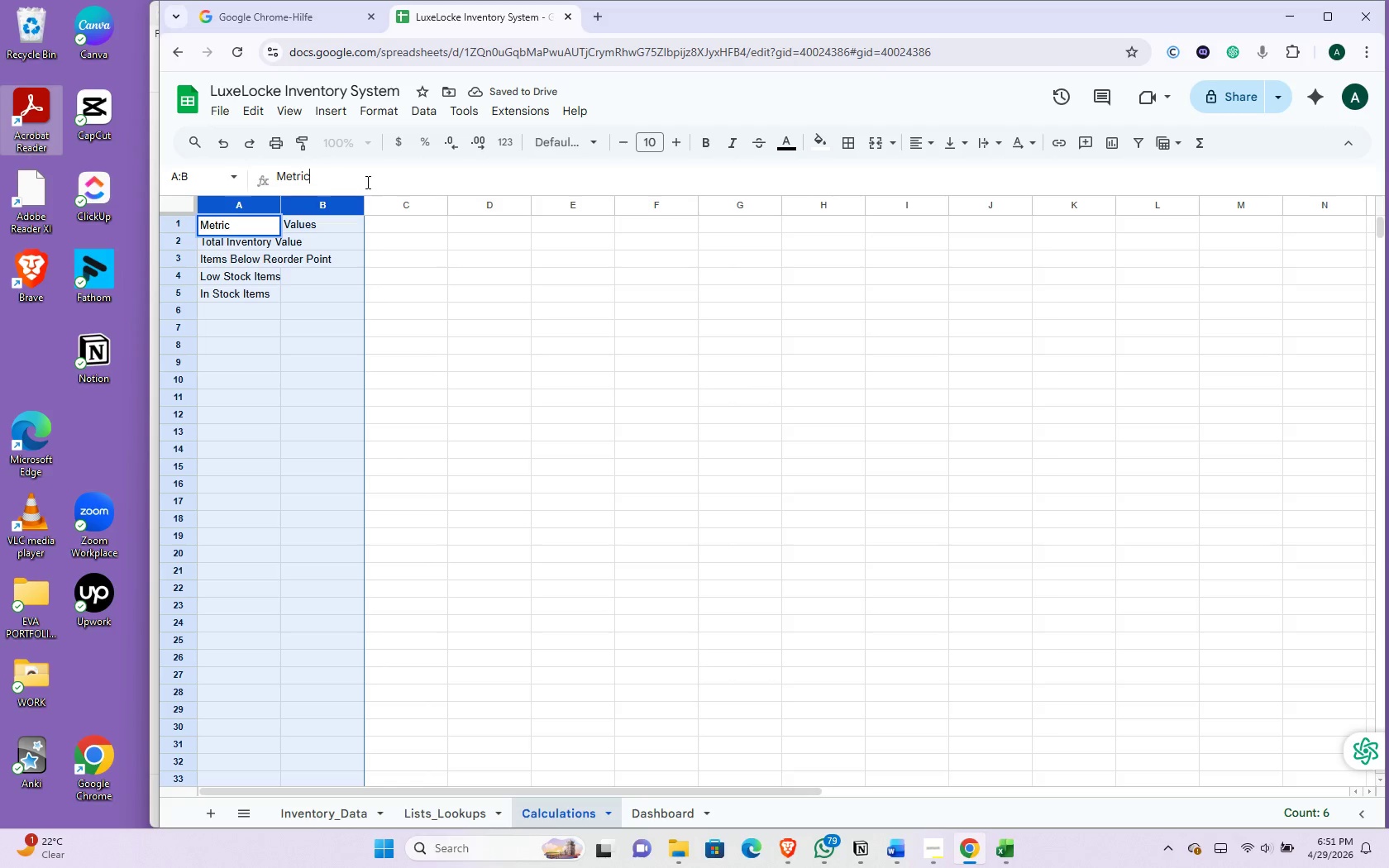 
left_click([367, 182])
 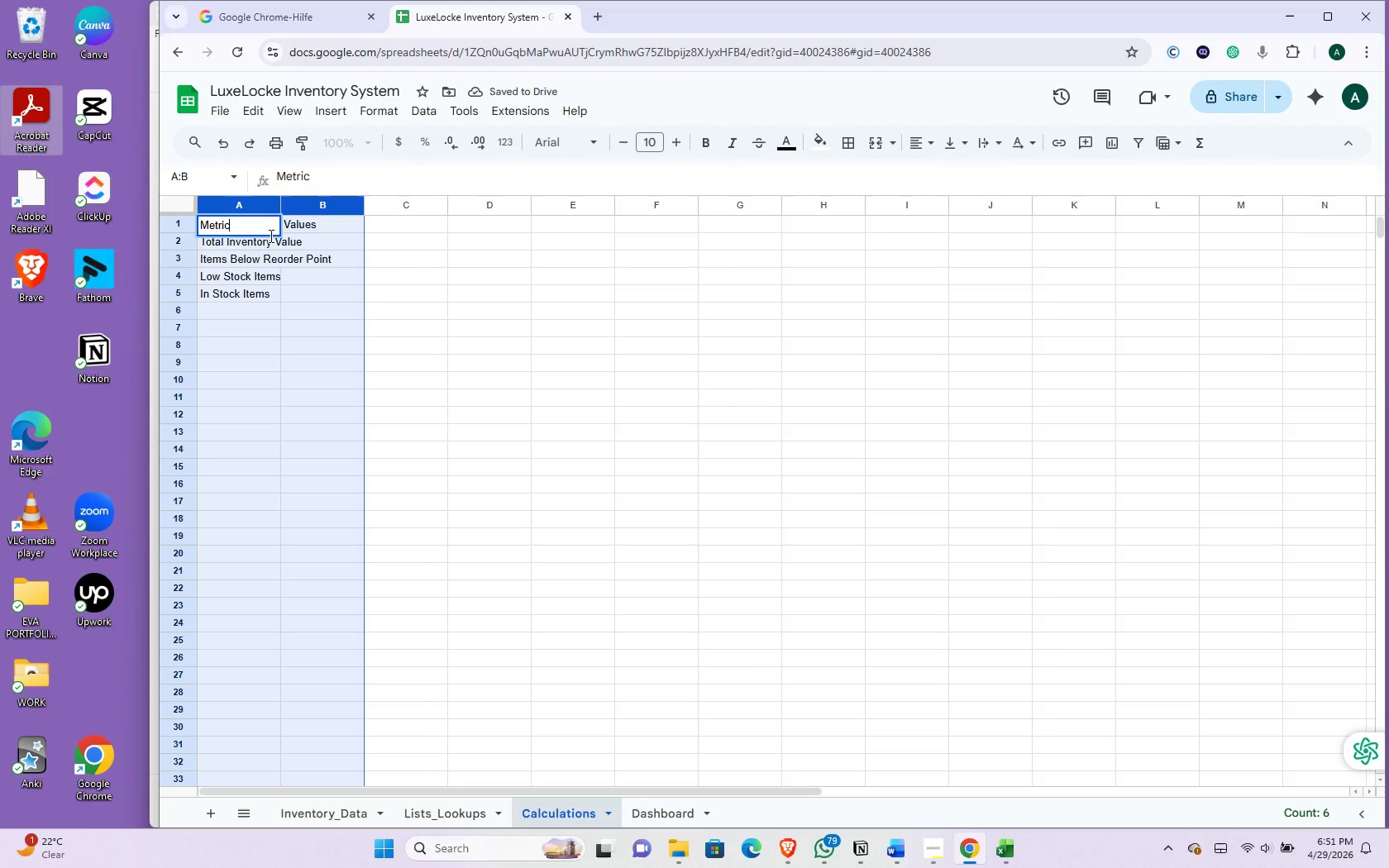 
left_click([240, 228])
 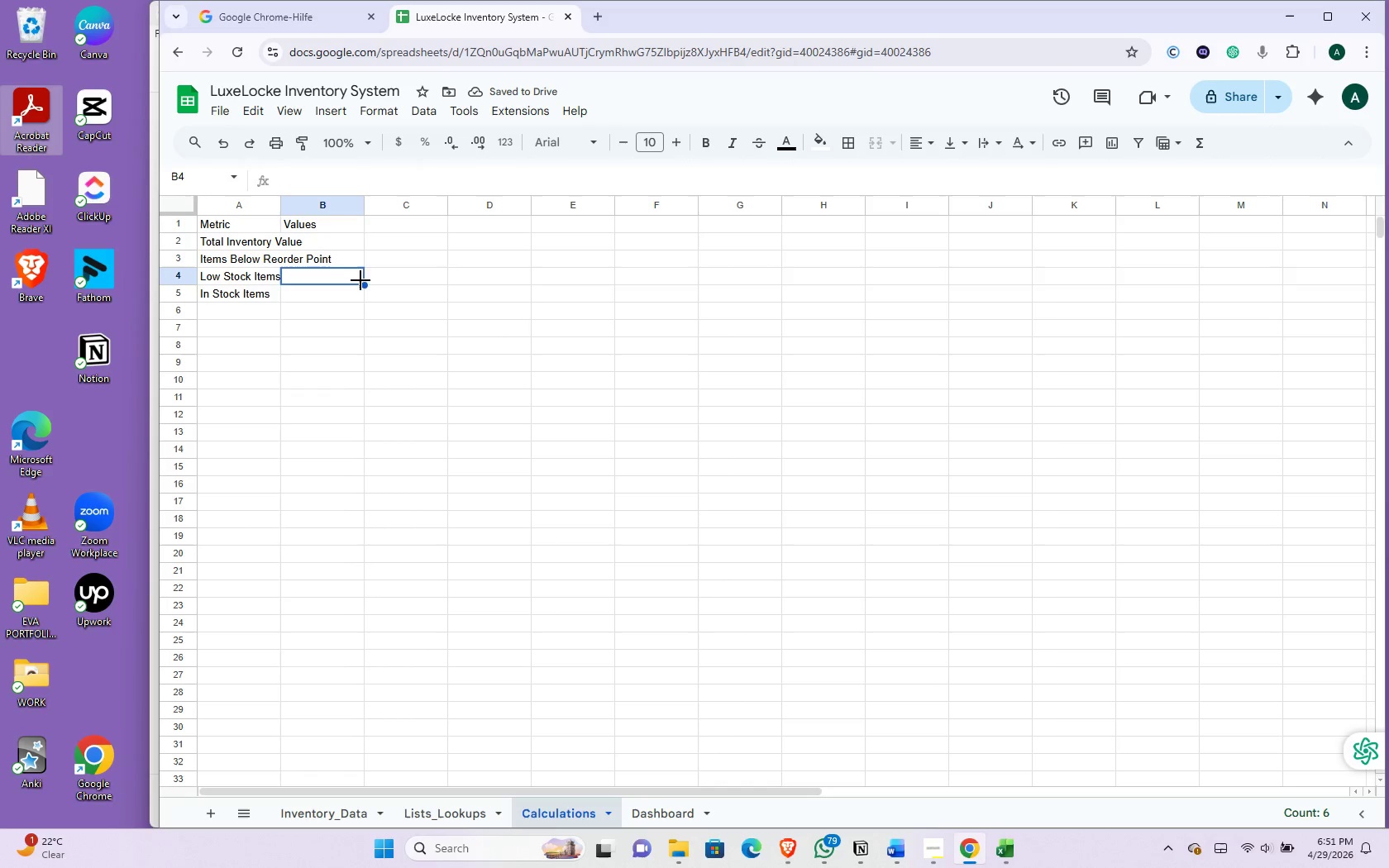 
left_click([360, 280])
 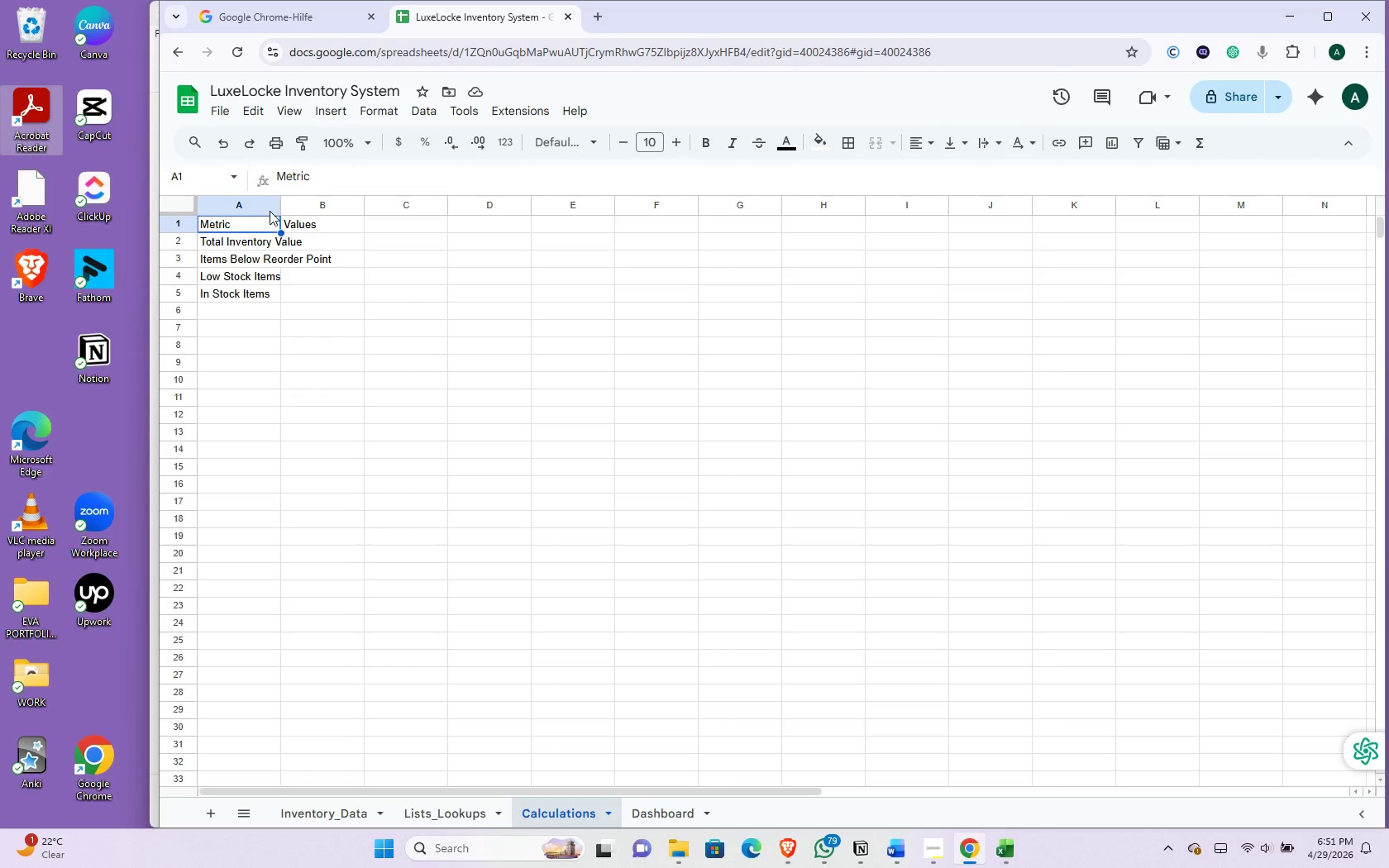 
left_click([267, 222])
 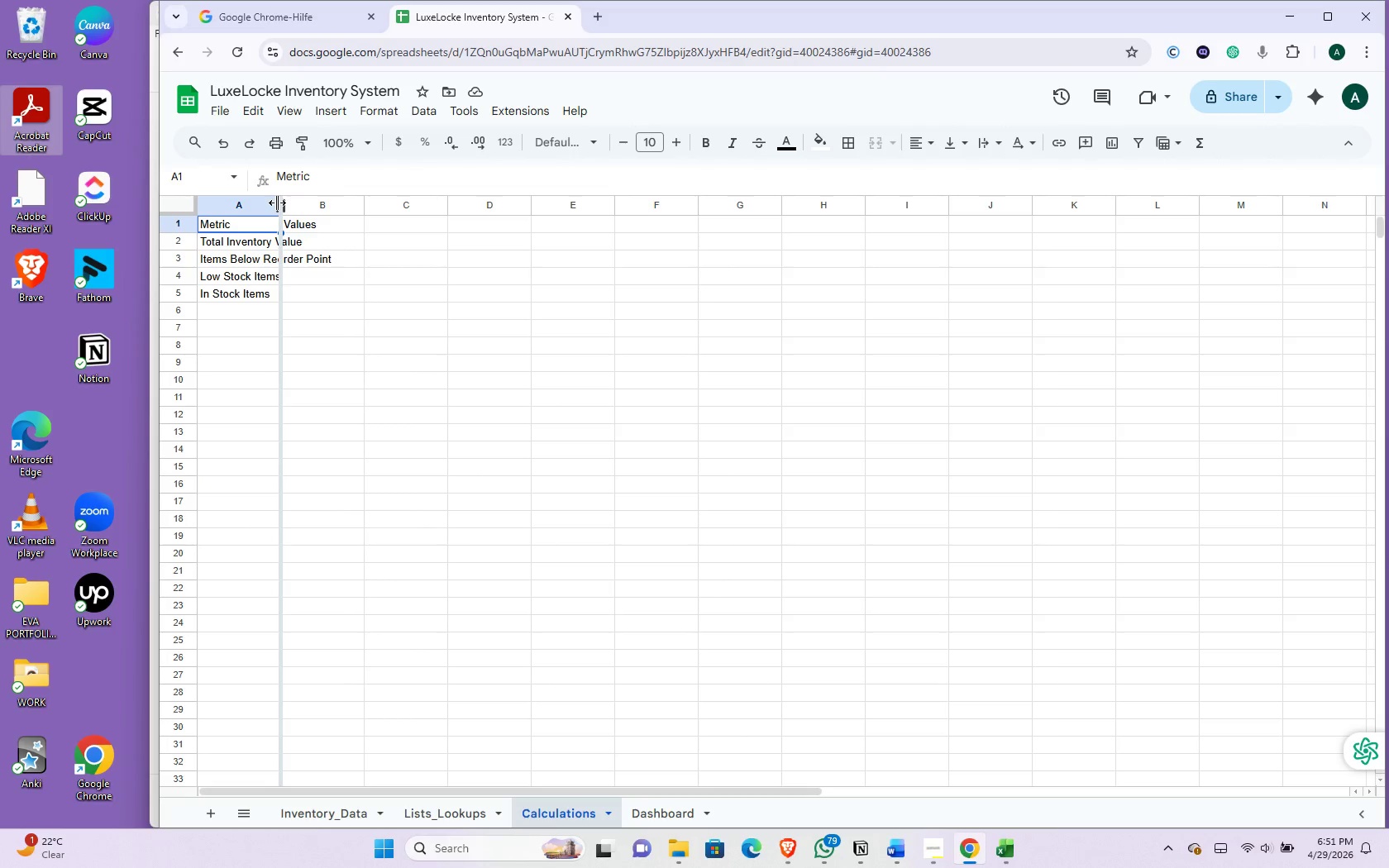 
left_click_drag(start_coordinate=[277, 203], to_coordinate=[331, 244])
 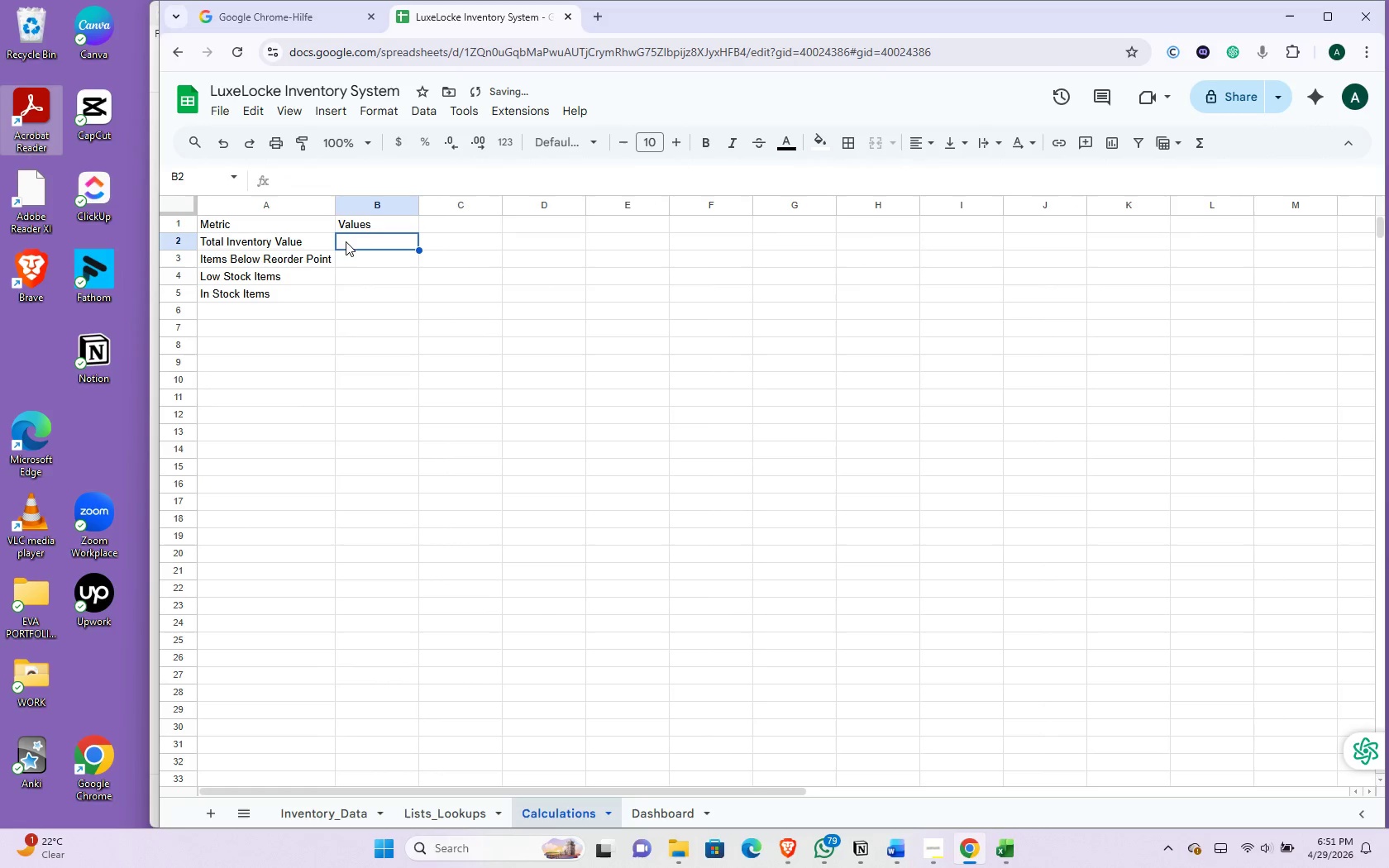 
left_click([346, 241])
 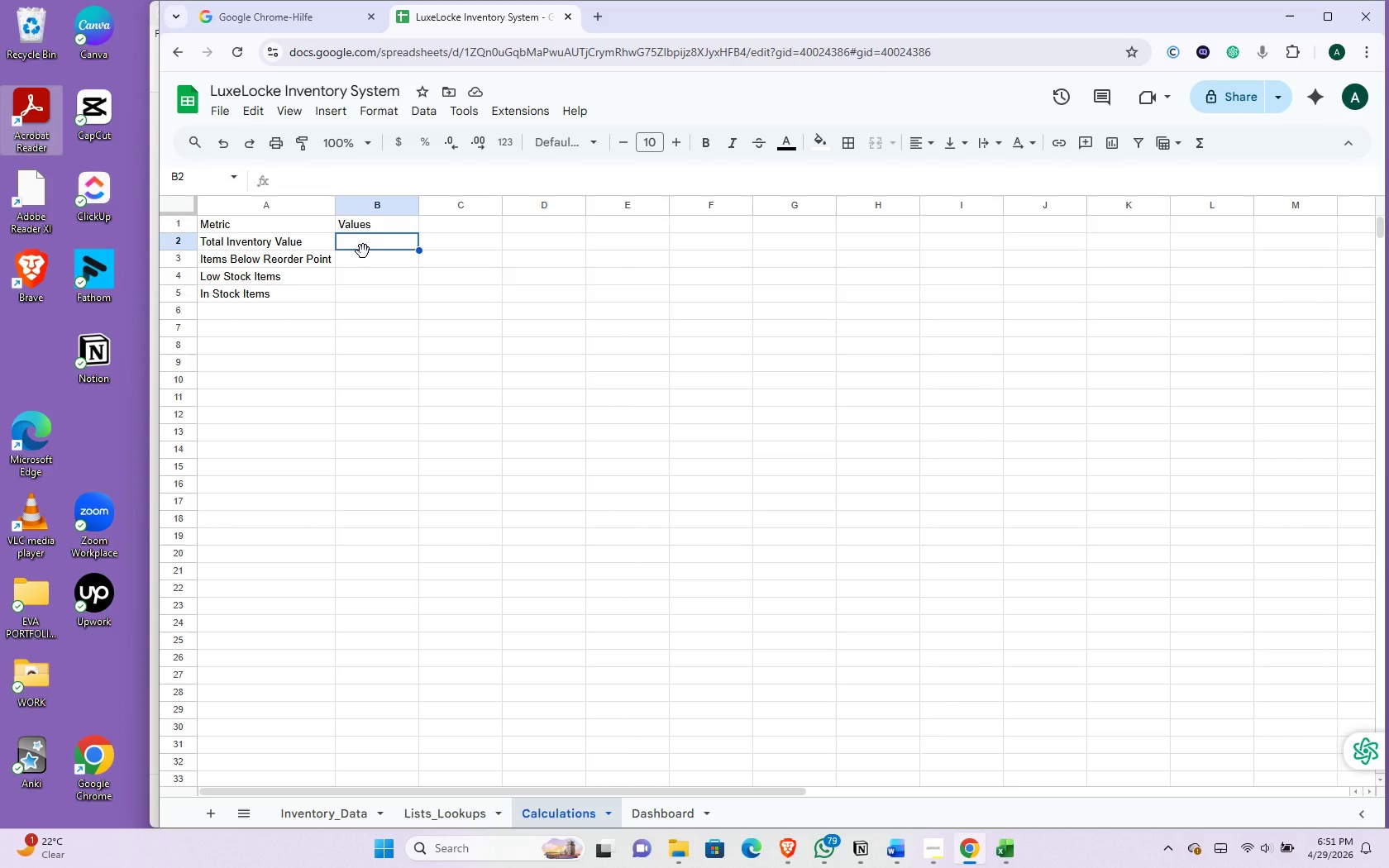 
type(=SUM)
 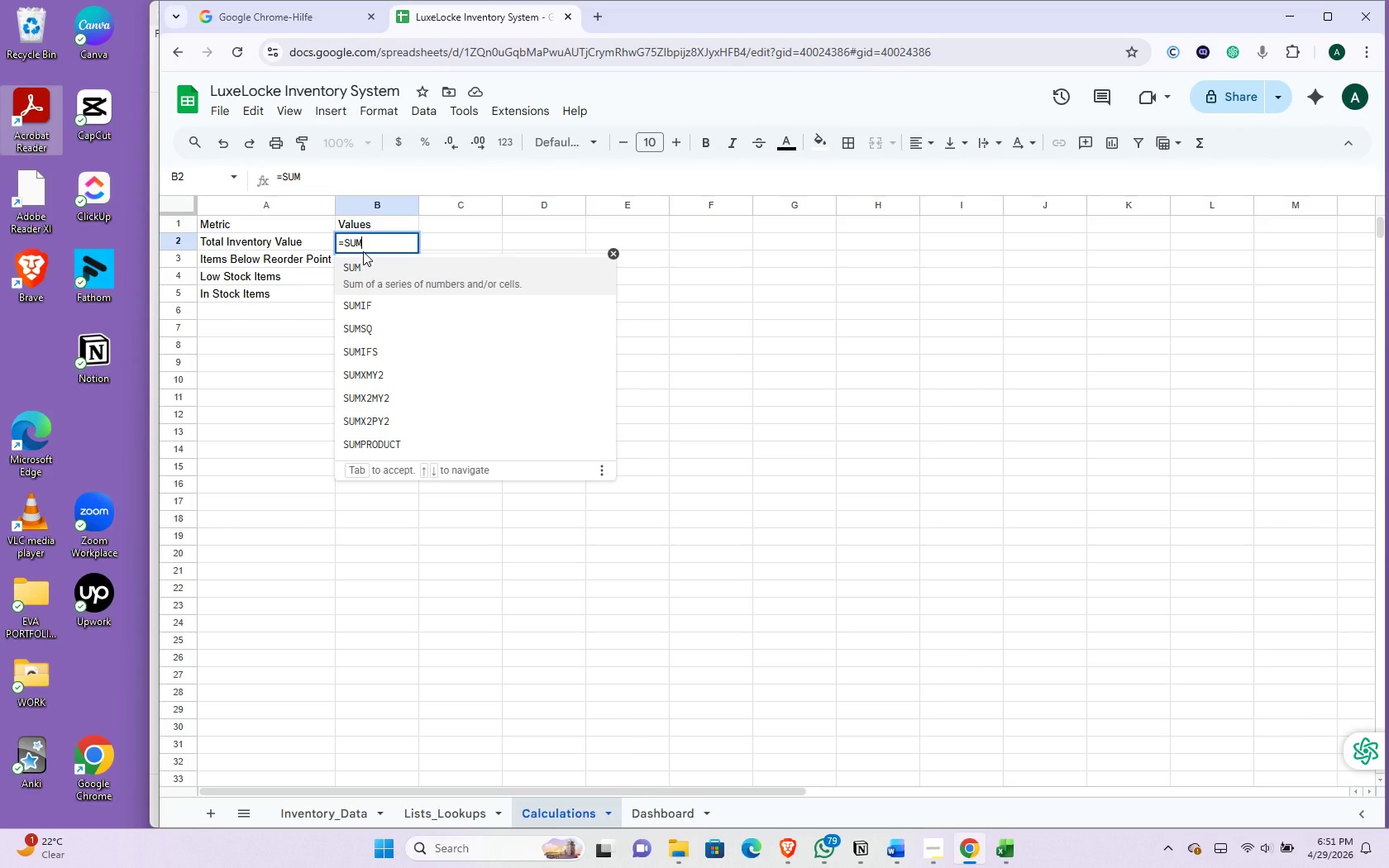 
wait(5.25)
 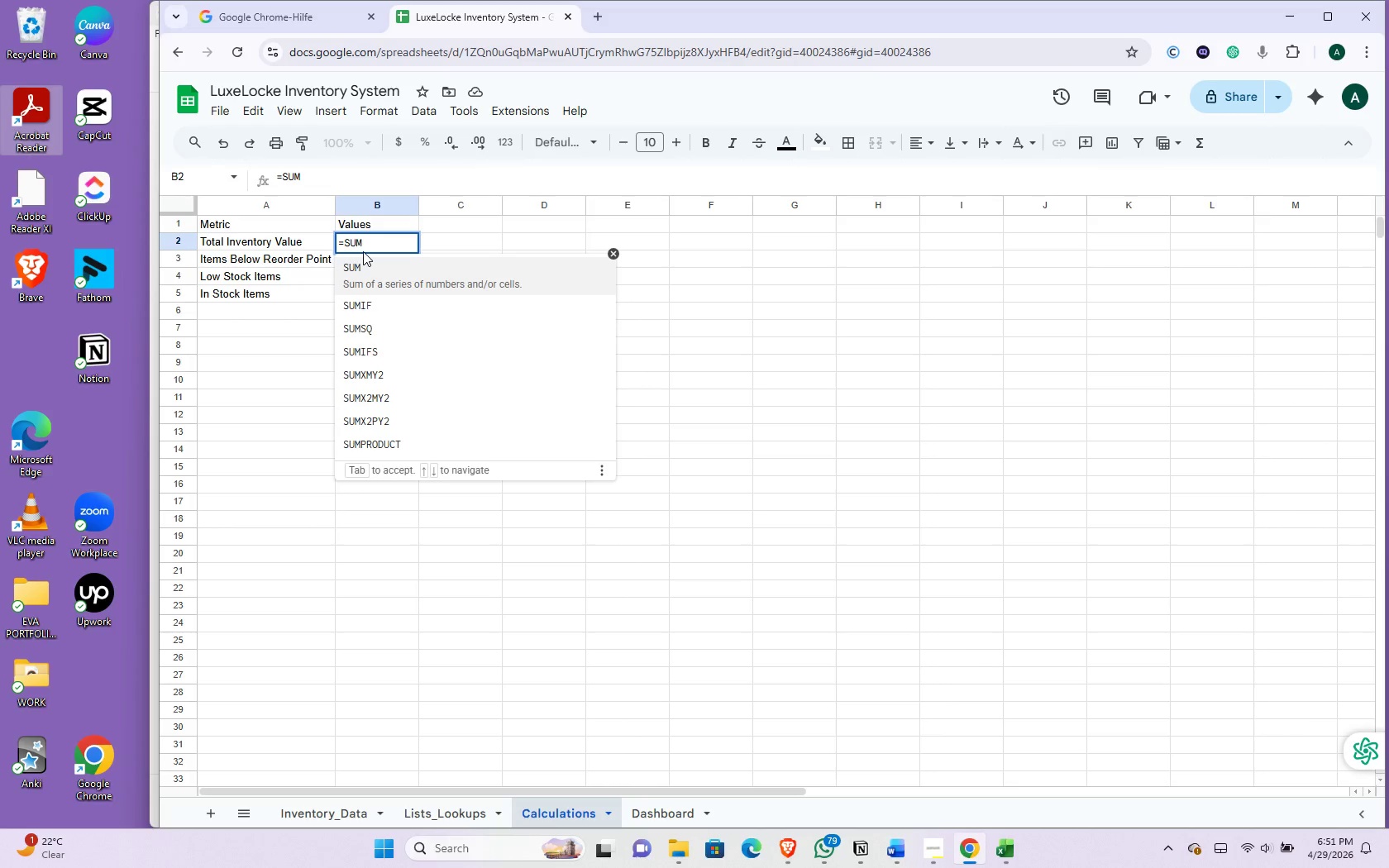 
type((Inventory_Data)
 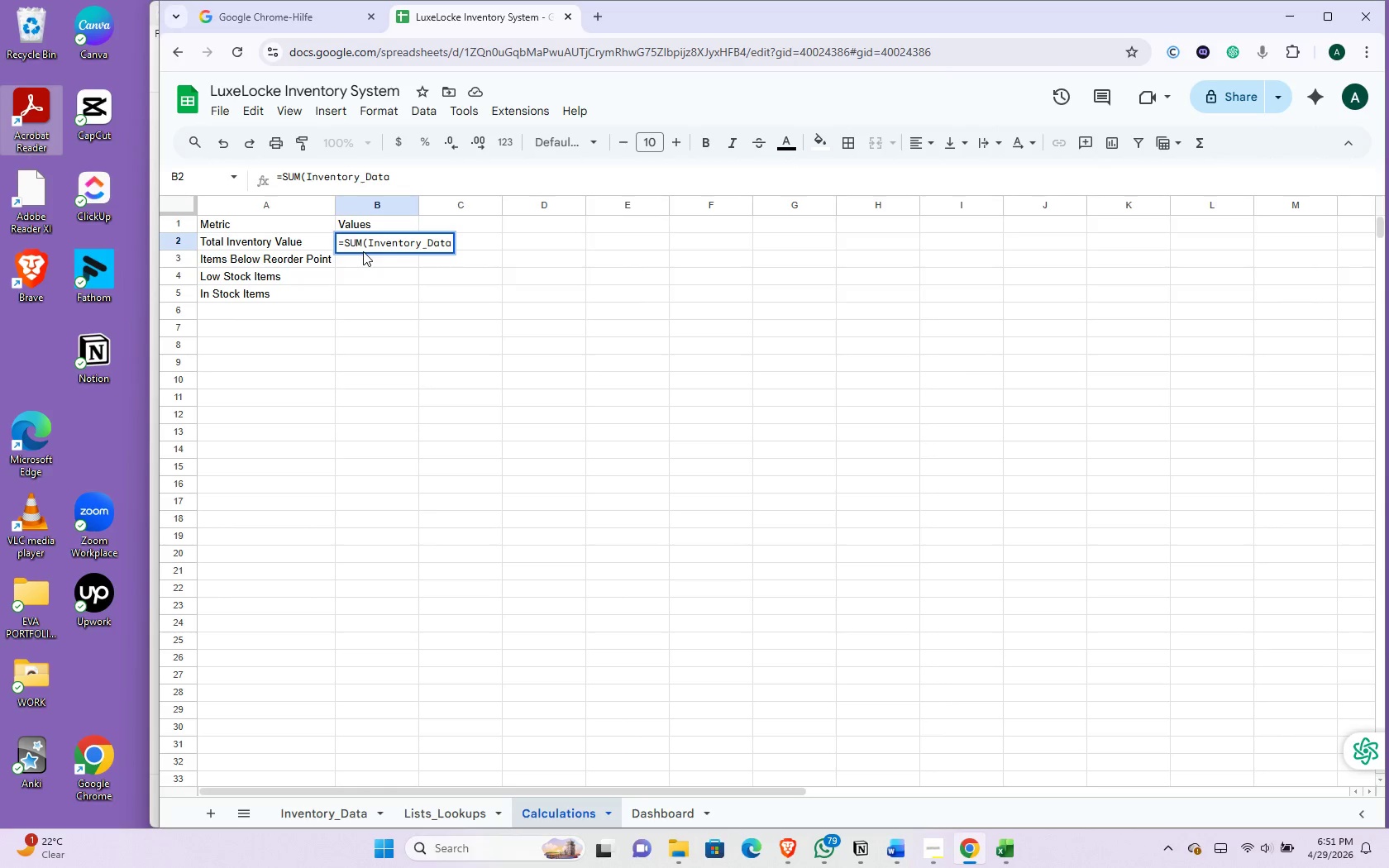 
wait(6.61)
 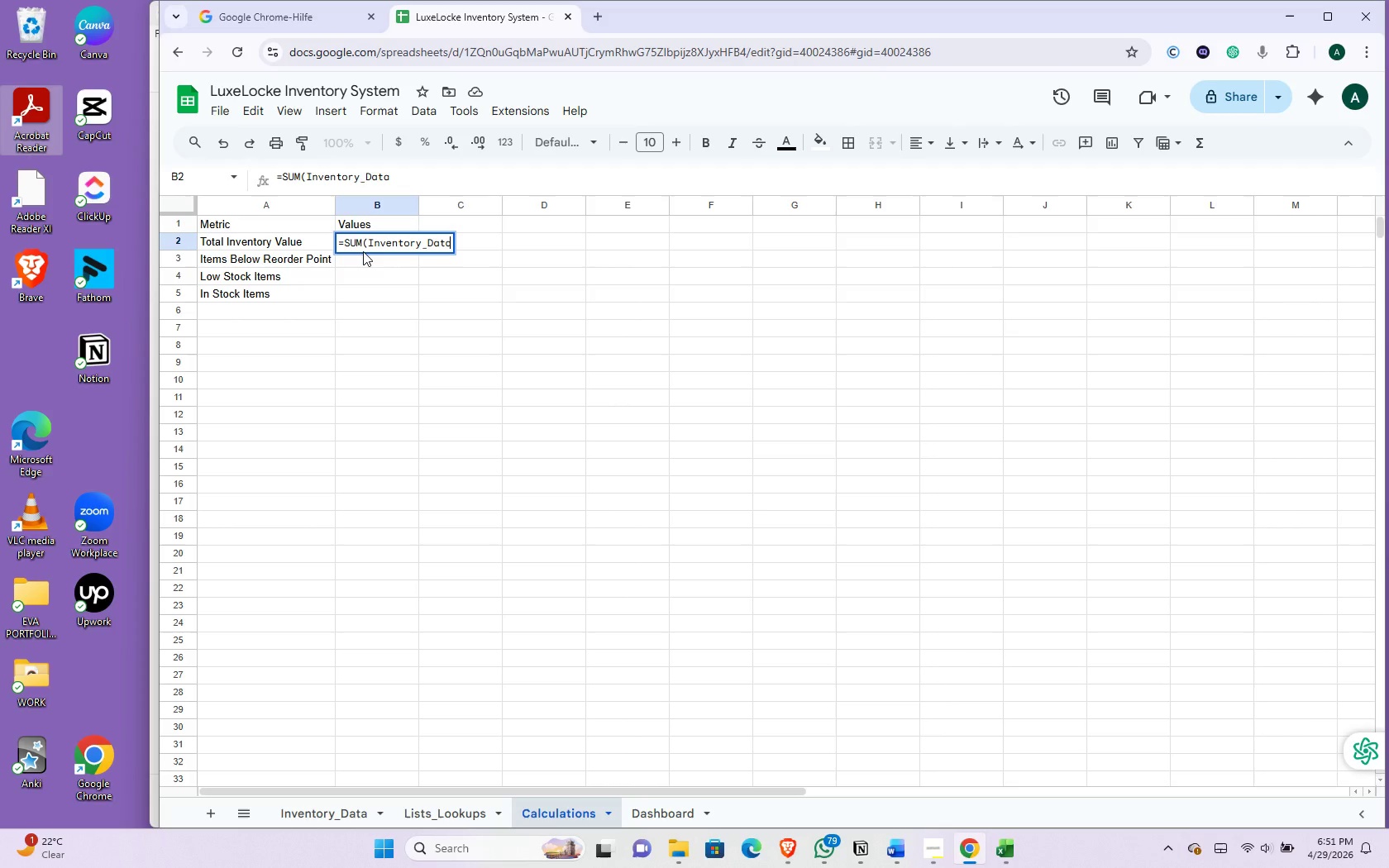 
type(!I2)
 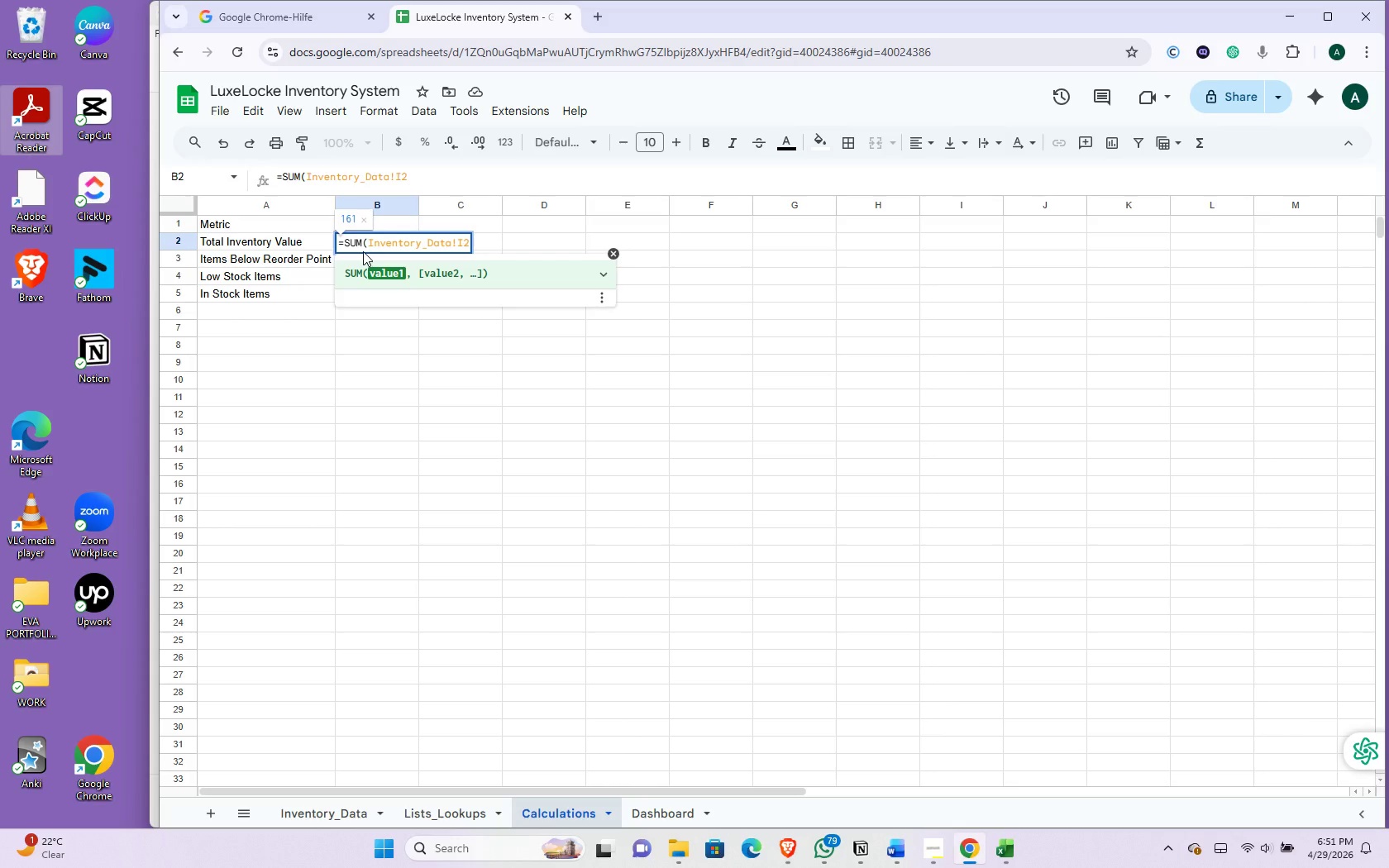 
key(Shift+Semicolon)
 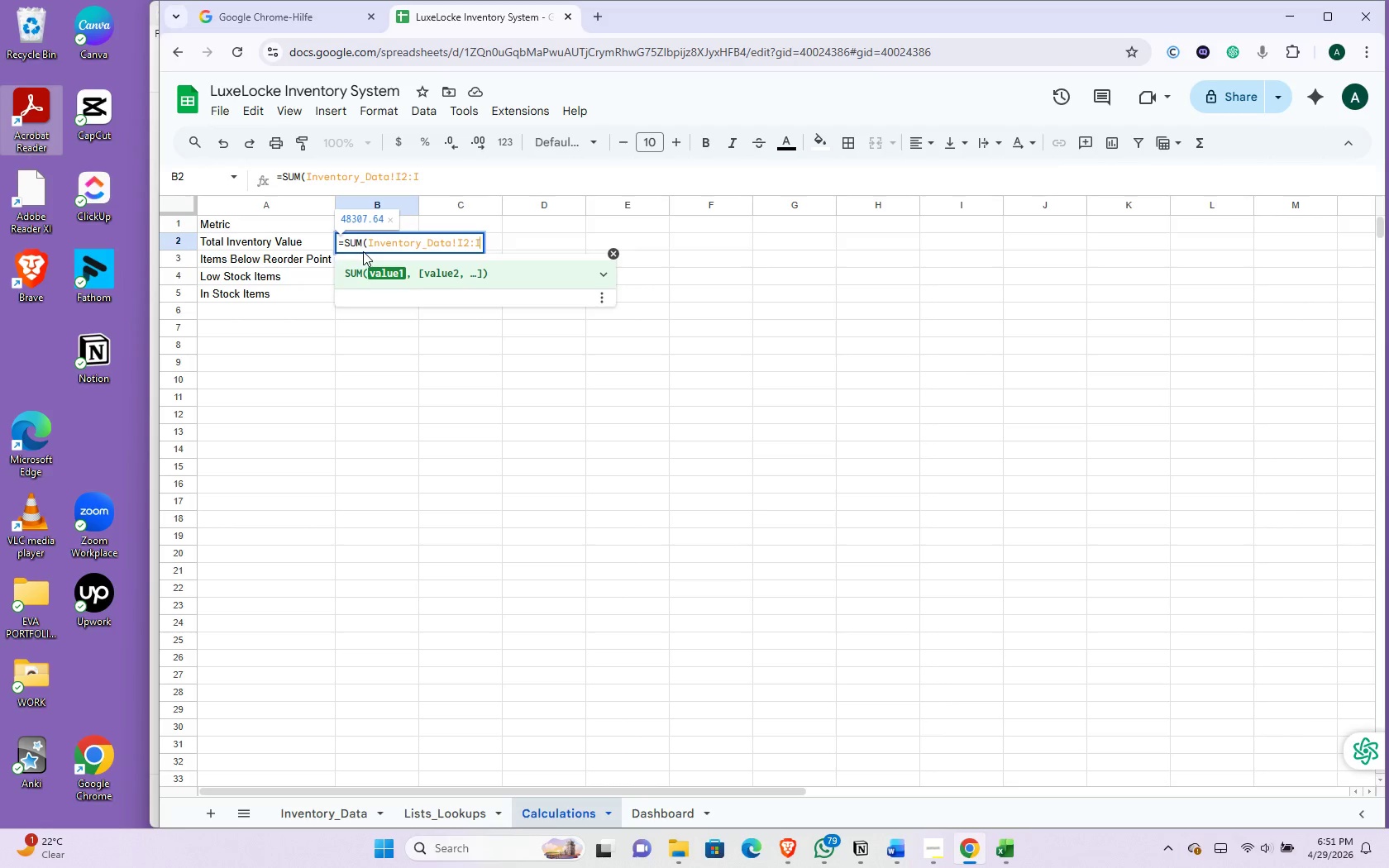 
key(I)
 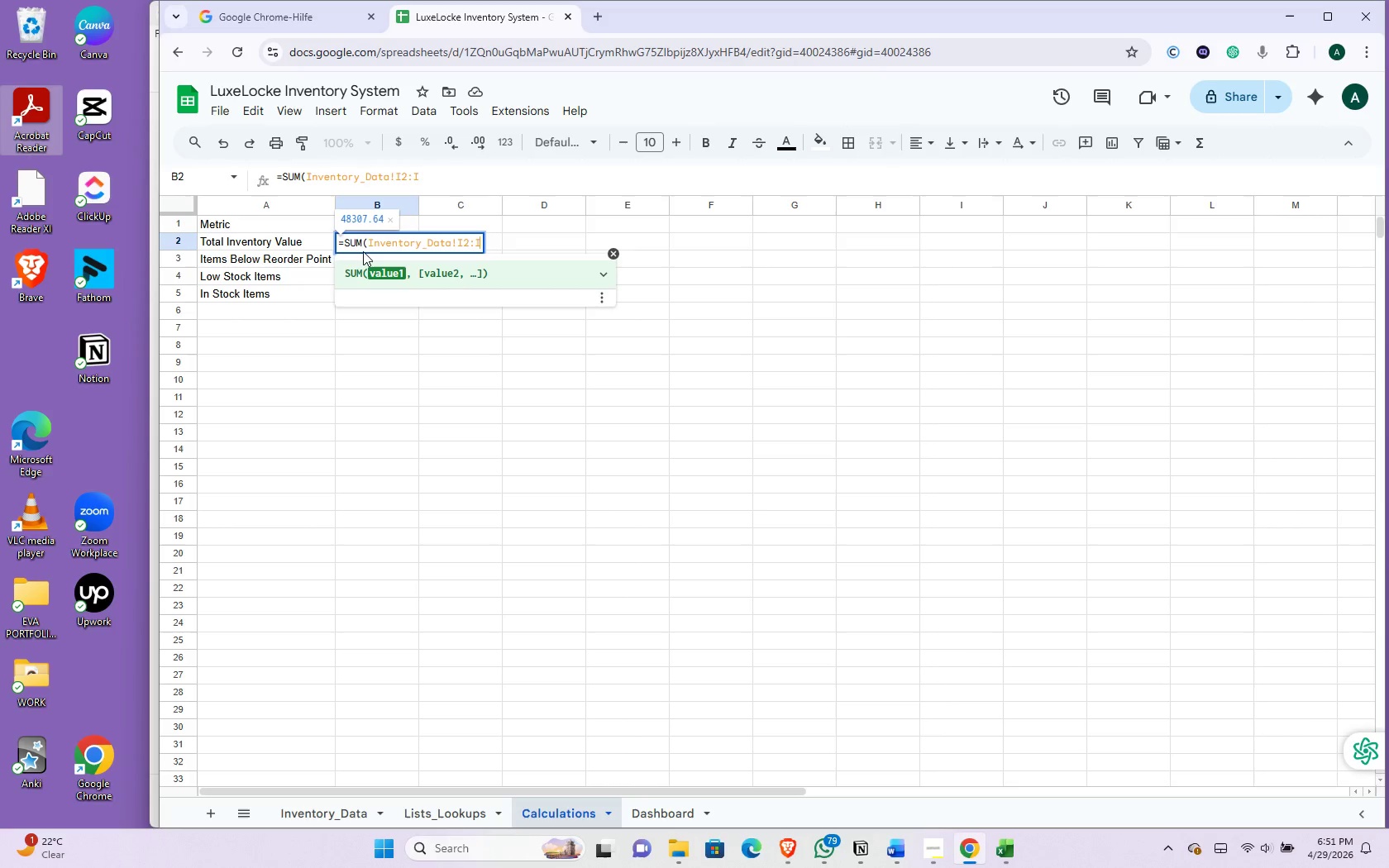 
key(Shift+0)
 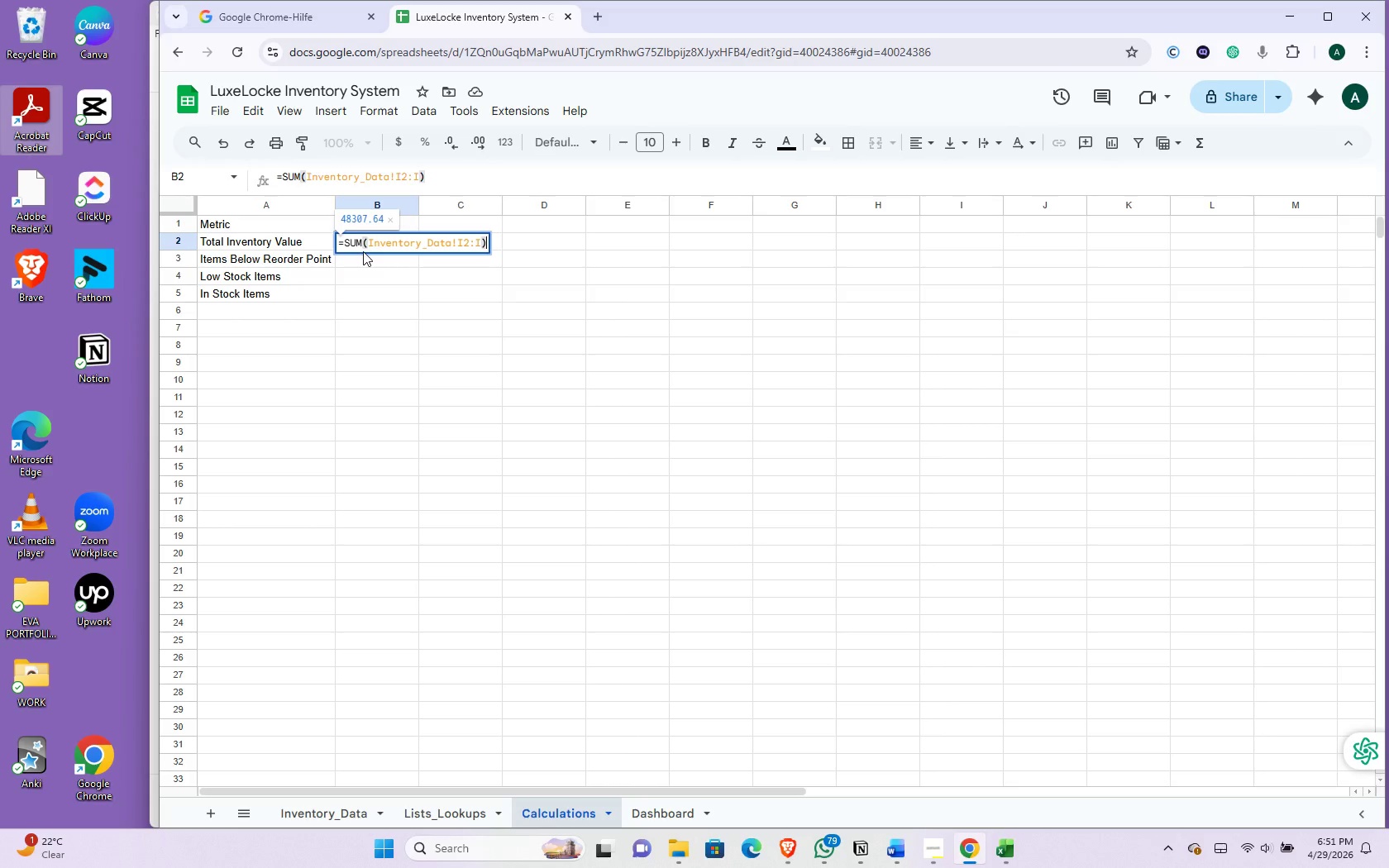 
key(Enter)
 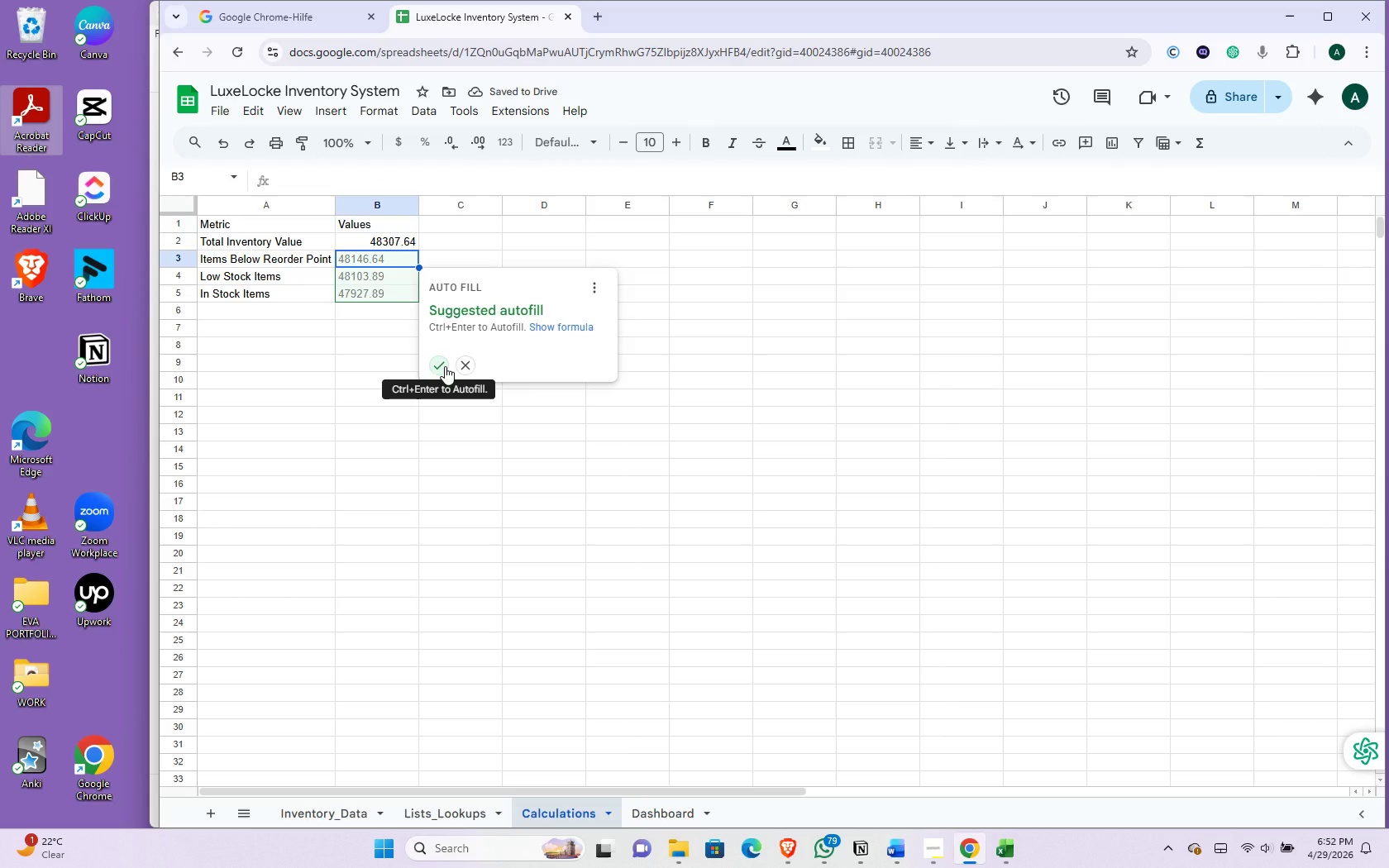 
wait(5.77)
 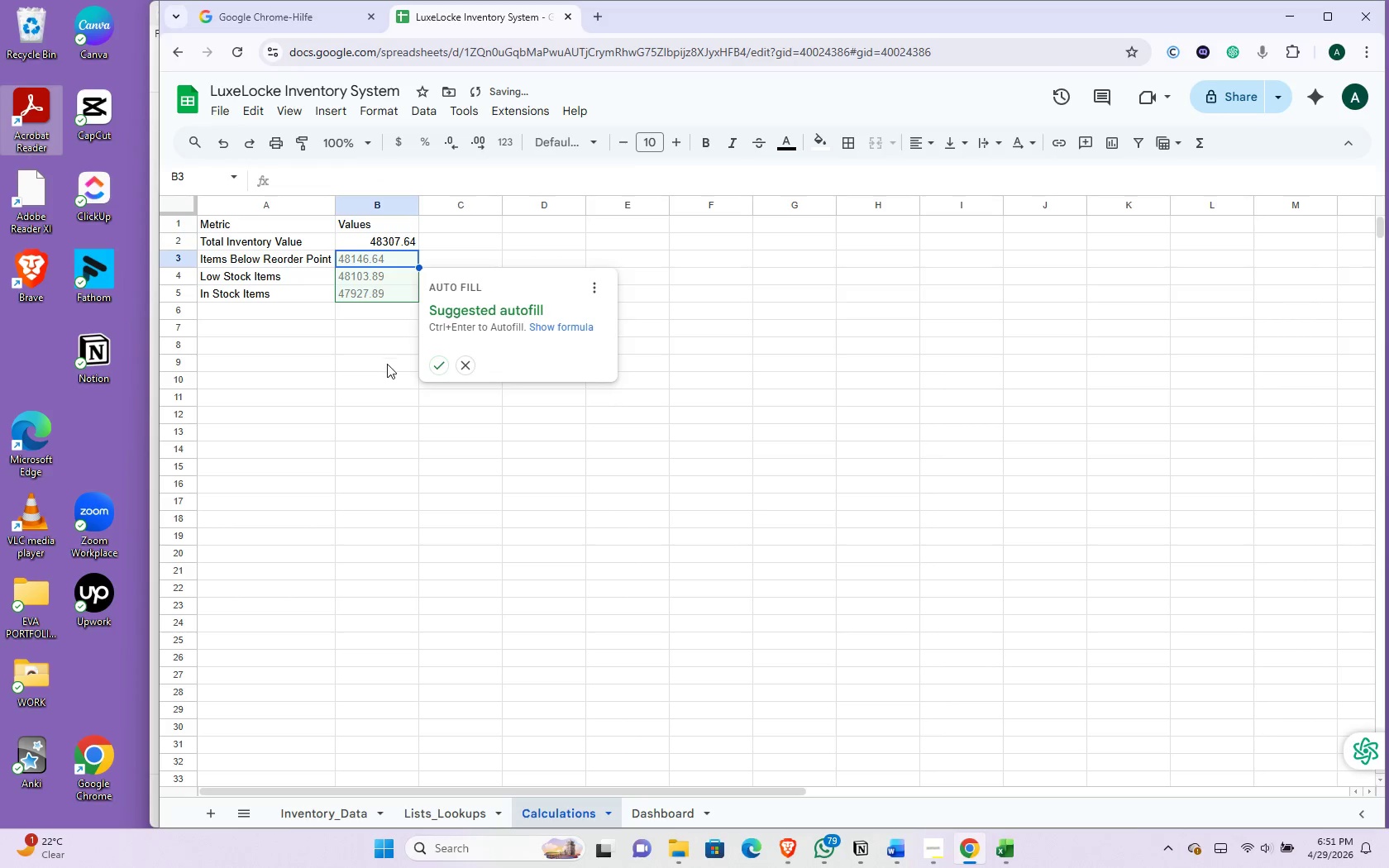 
left_click([445, 366])
 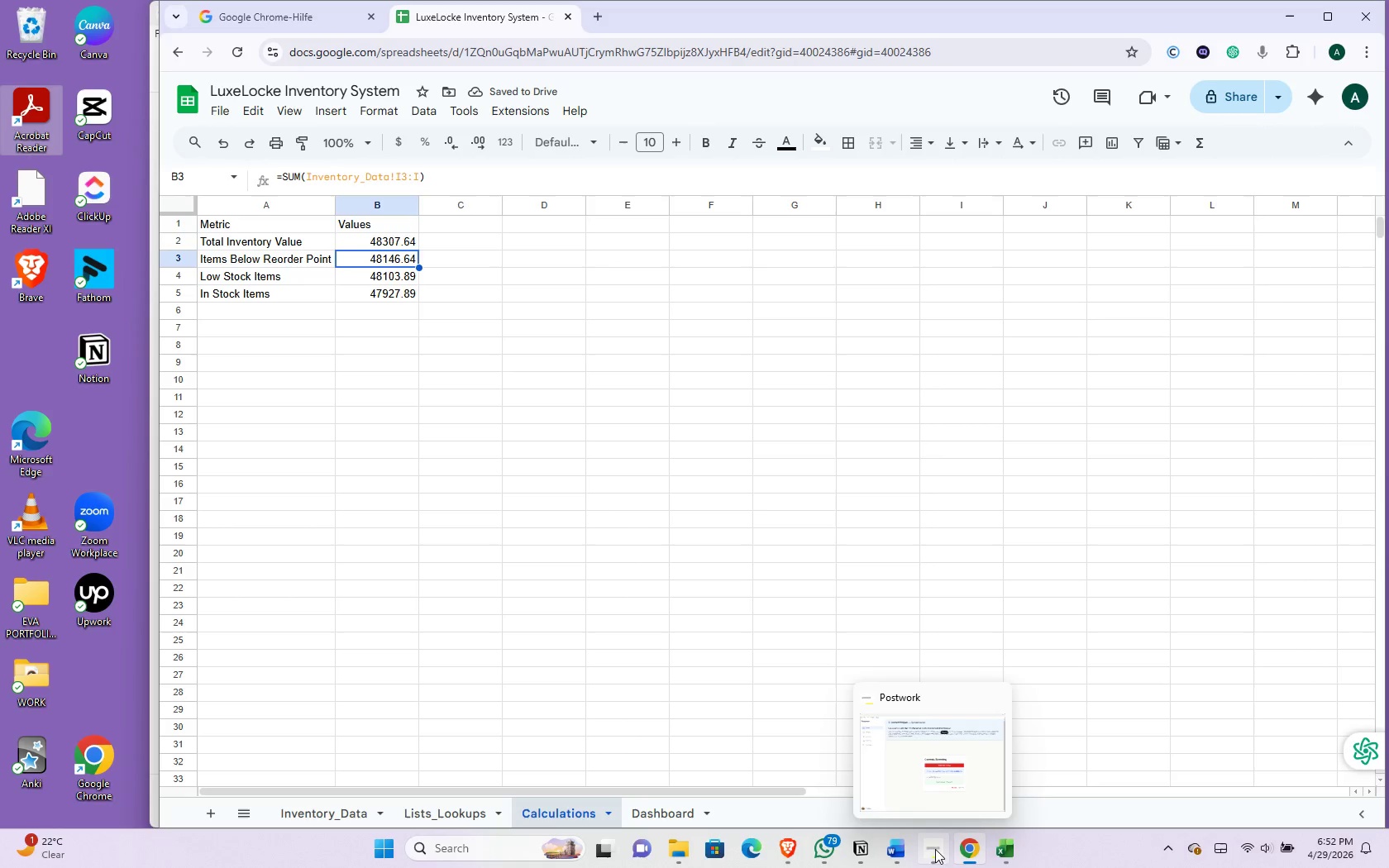 
left_click([935, 849])
 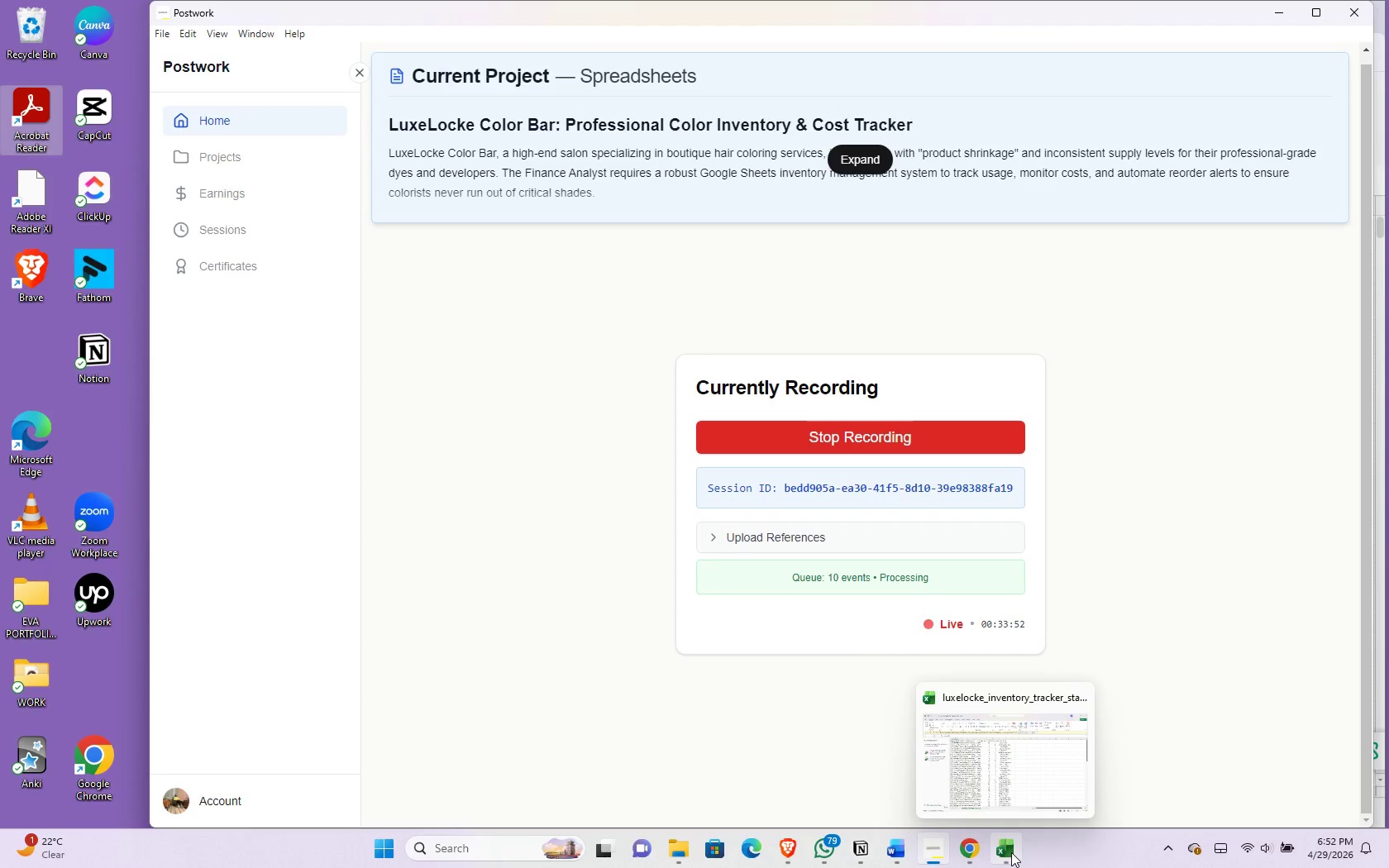 
left_click([1011, 852])